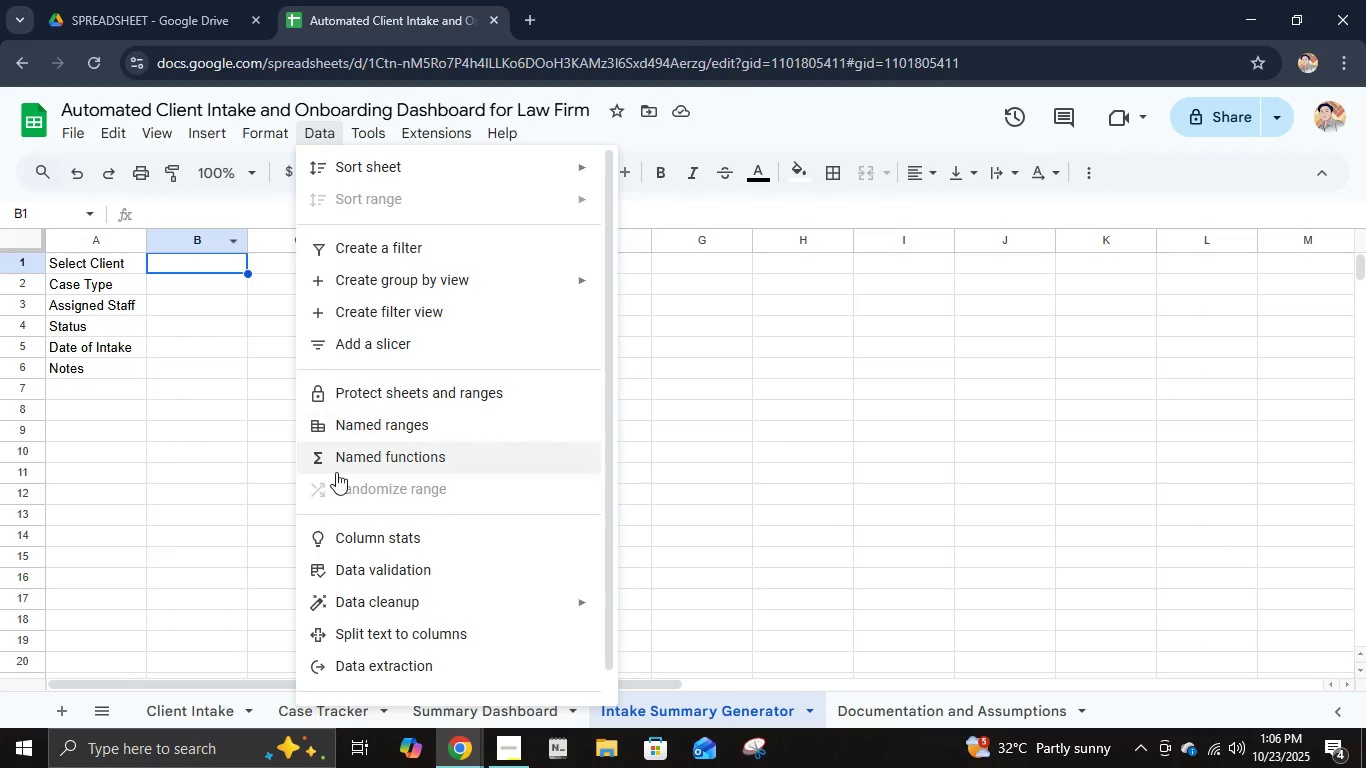 
left_click([369, 564])
 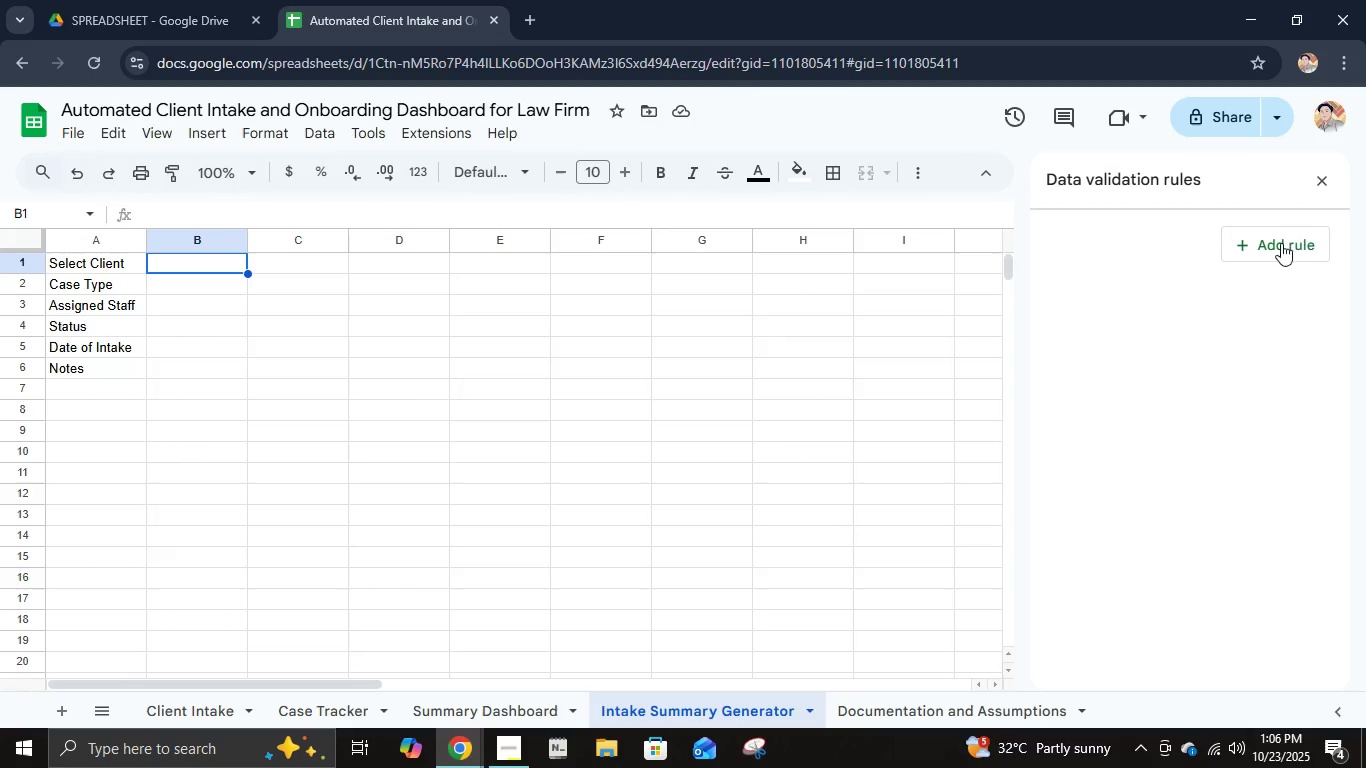 
left_click([1302, 238])
 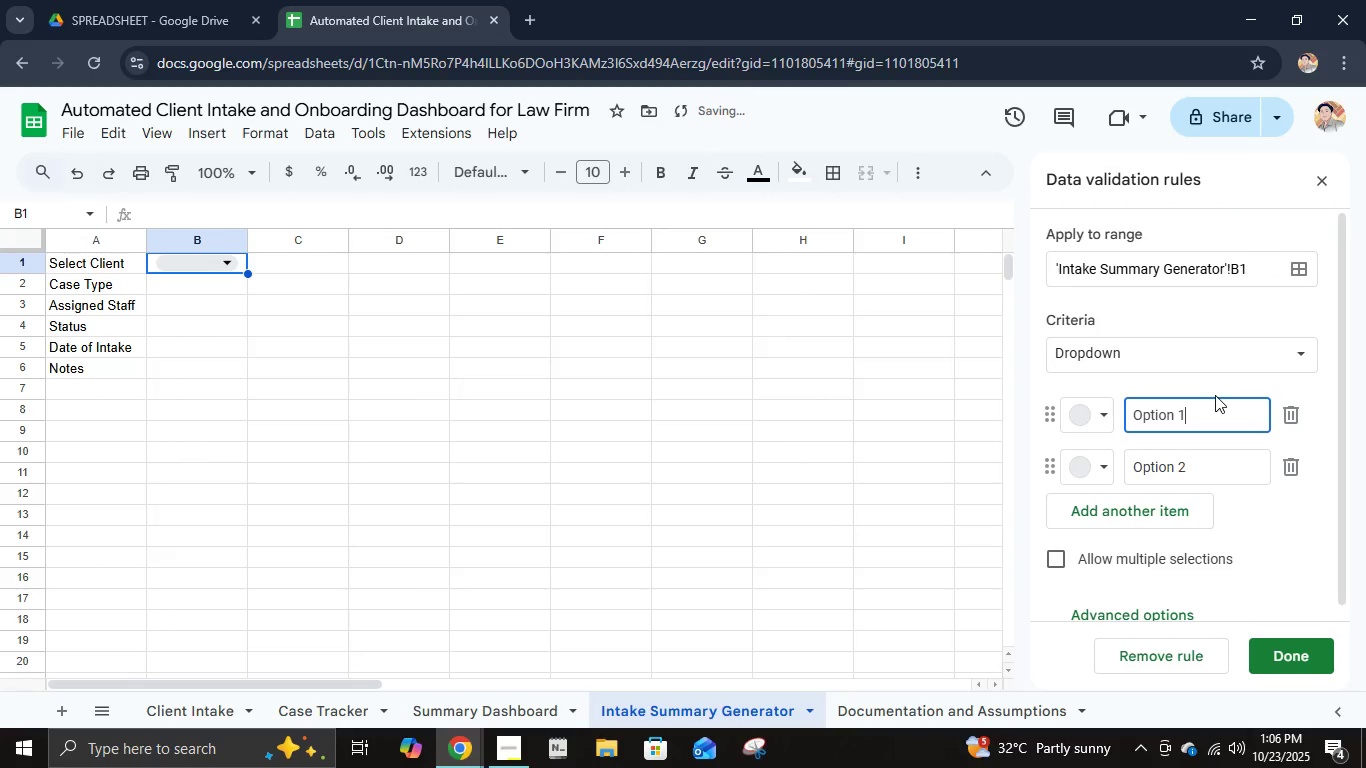 
key(Control+A)
 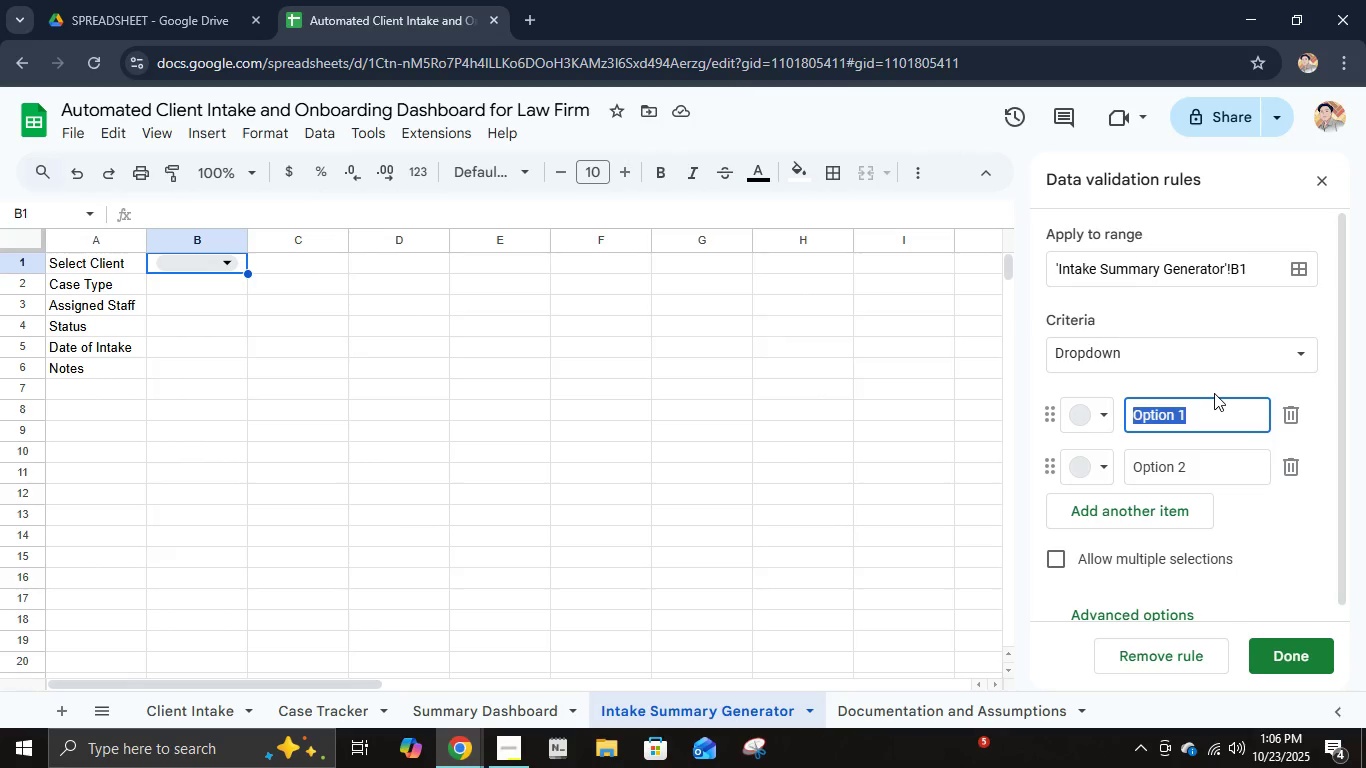 
wait(7.58)
 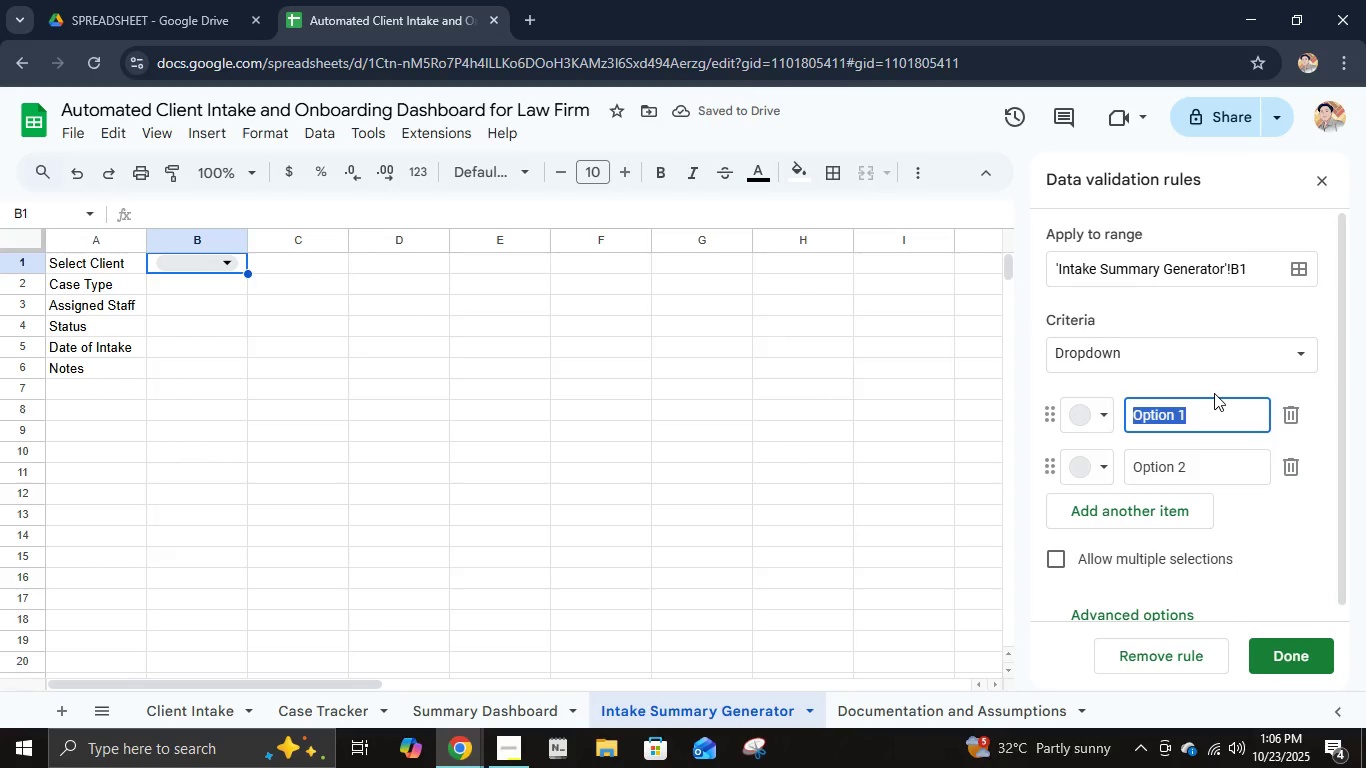 
left_click([1324, 188])
 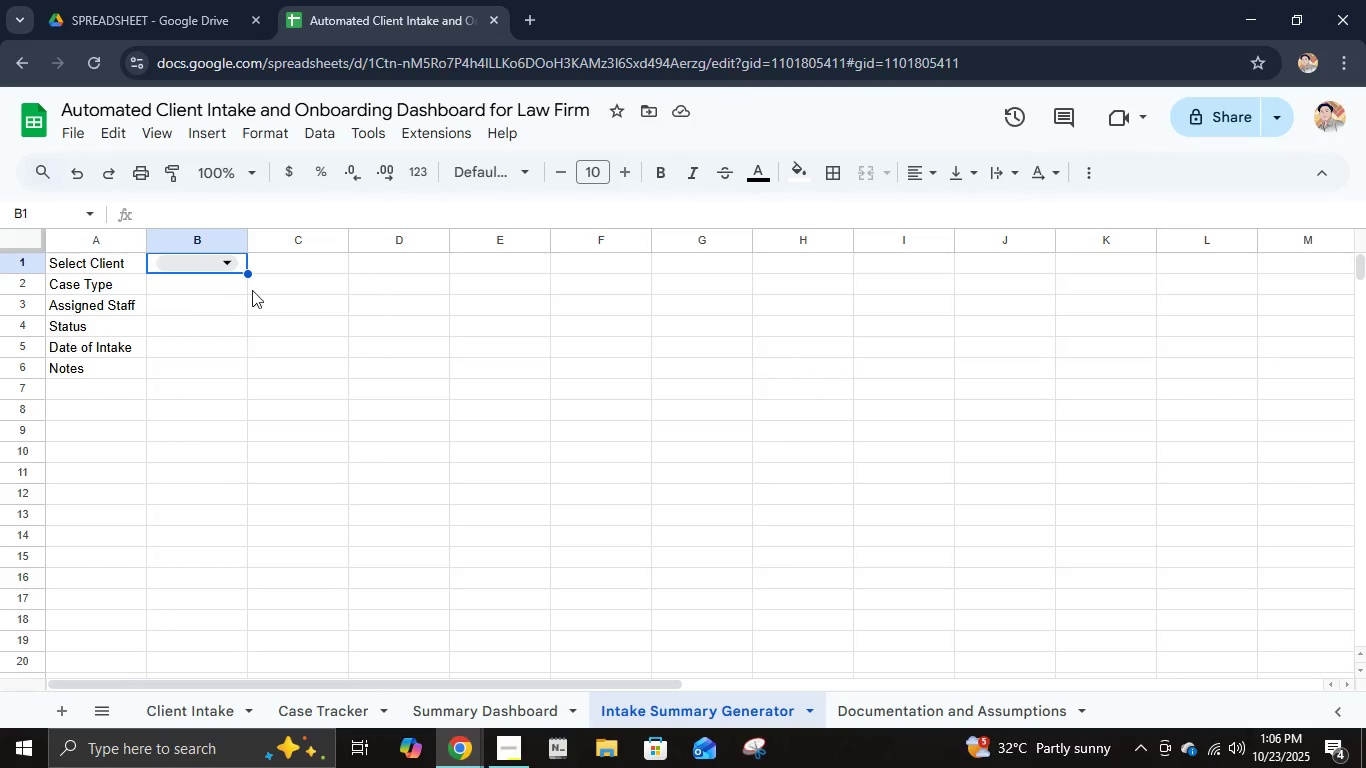 
left_click([385, 324])
 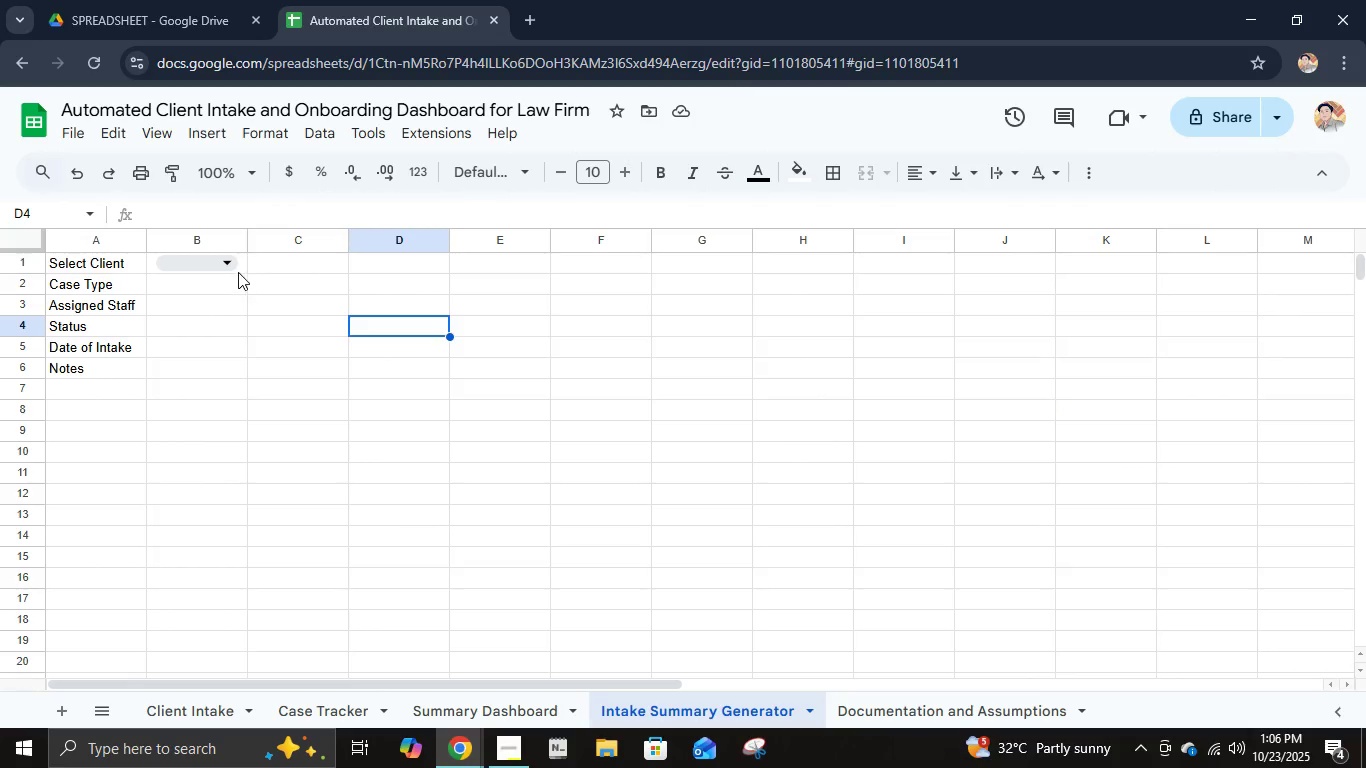 
left_click([238, 272])
 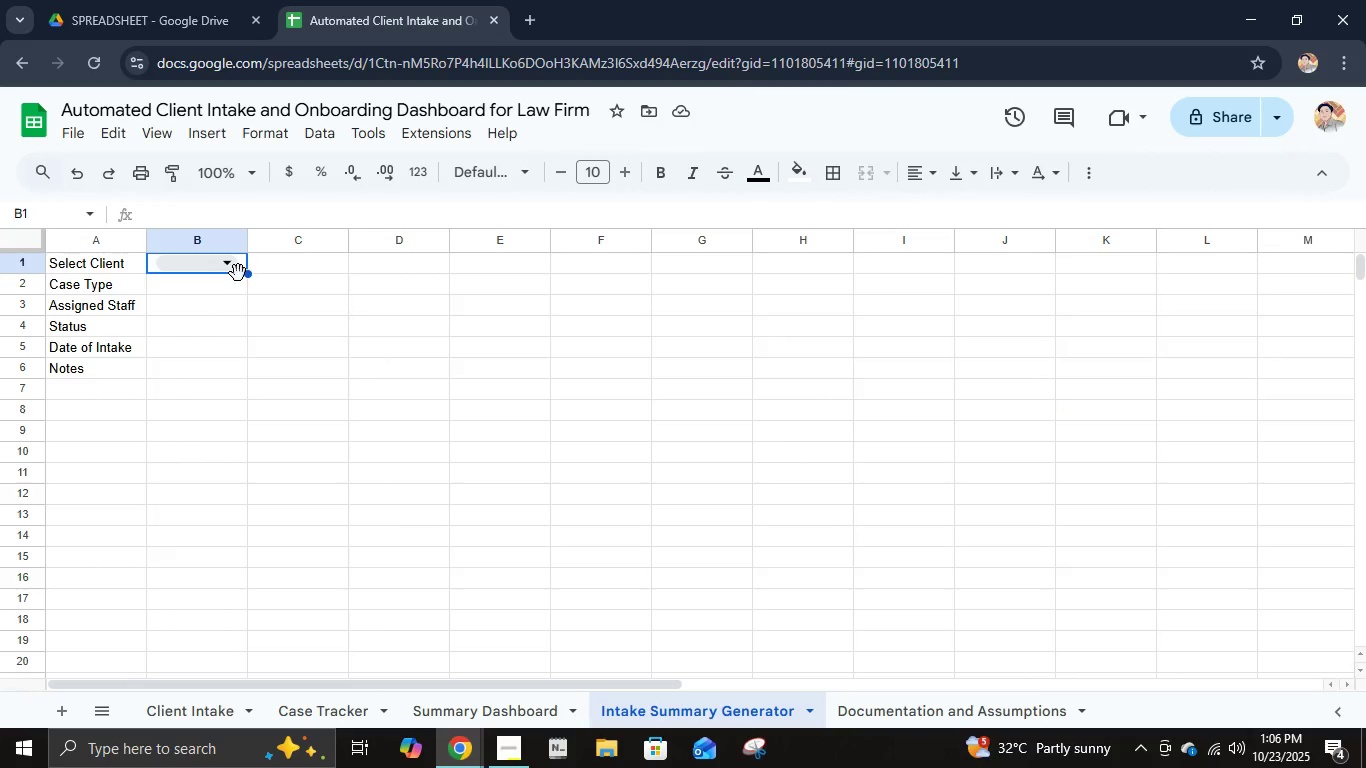 
key(Control+Z)
 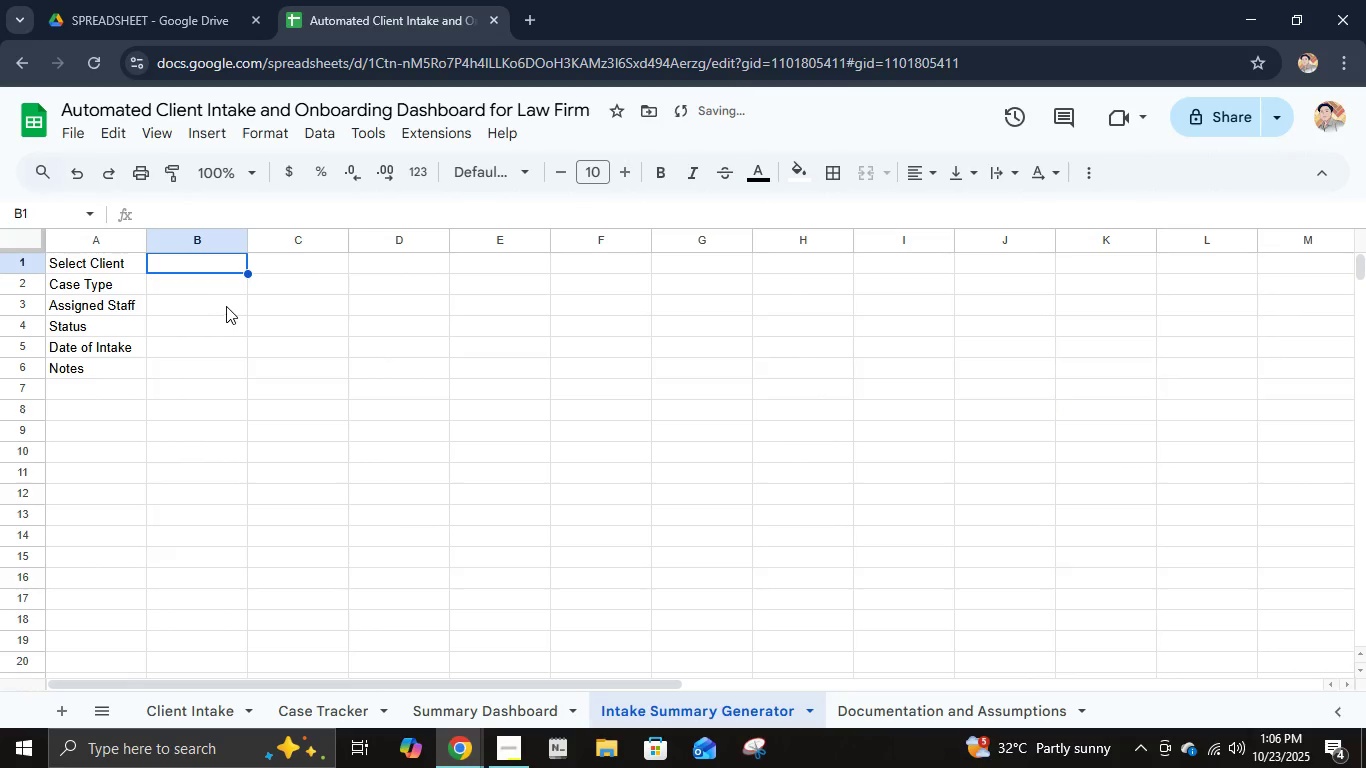 
left_click([217, 290])
 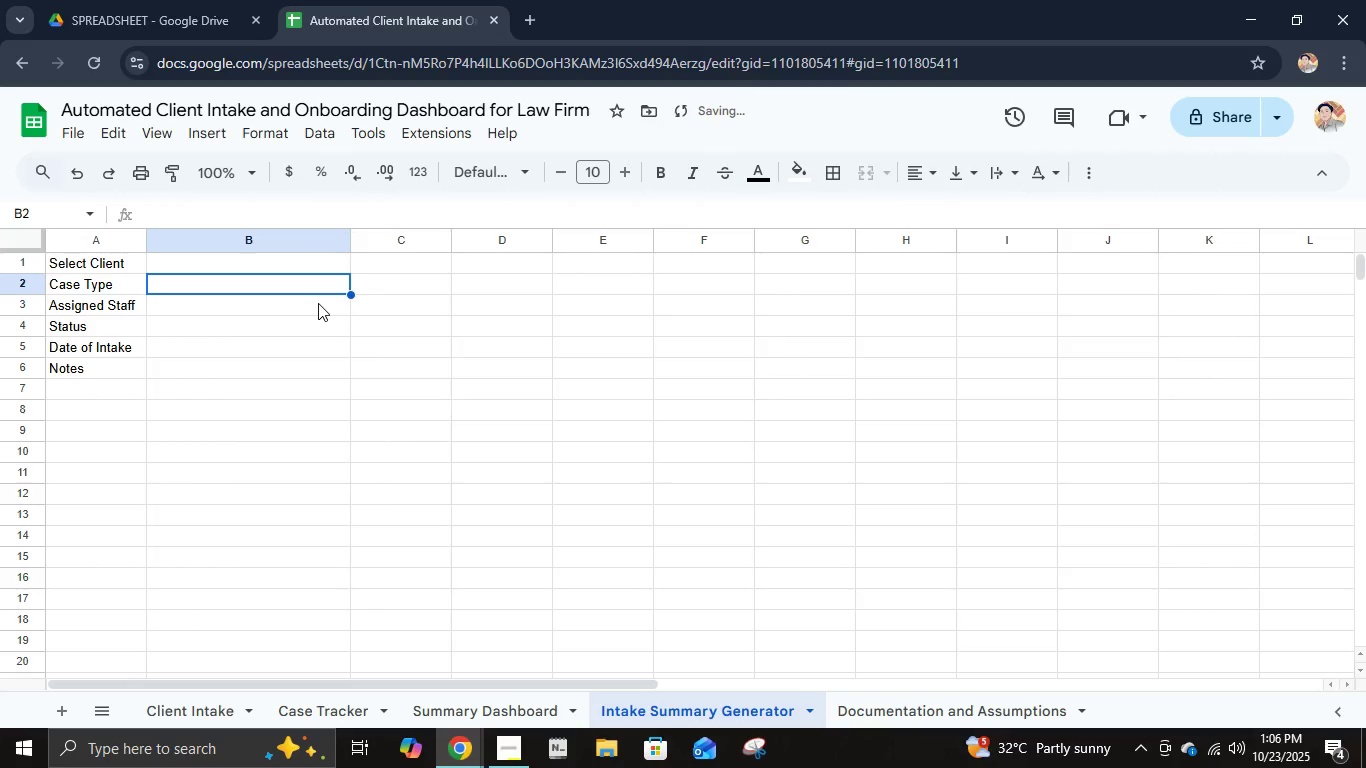 
left_click([298, 269])
 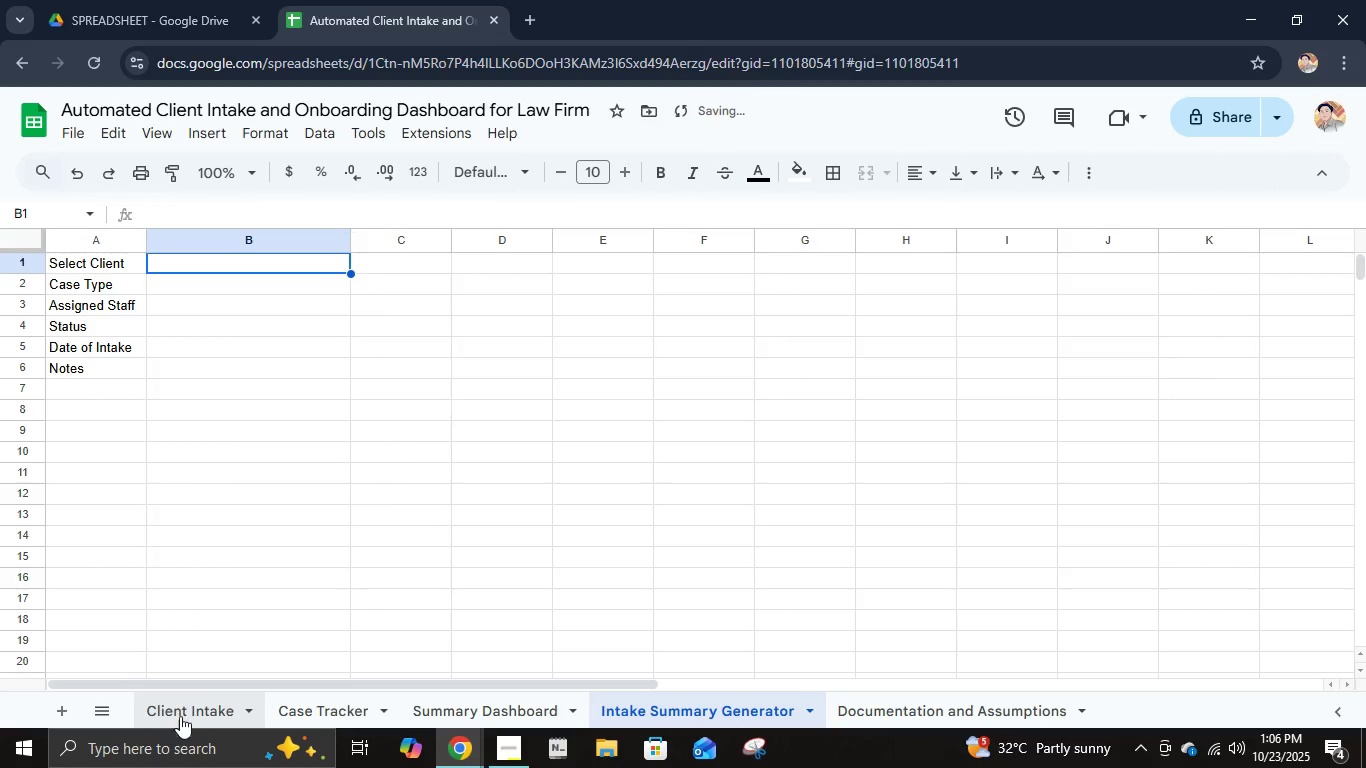 
left_click([180, 716])
 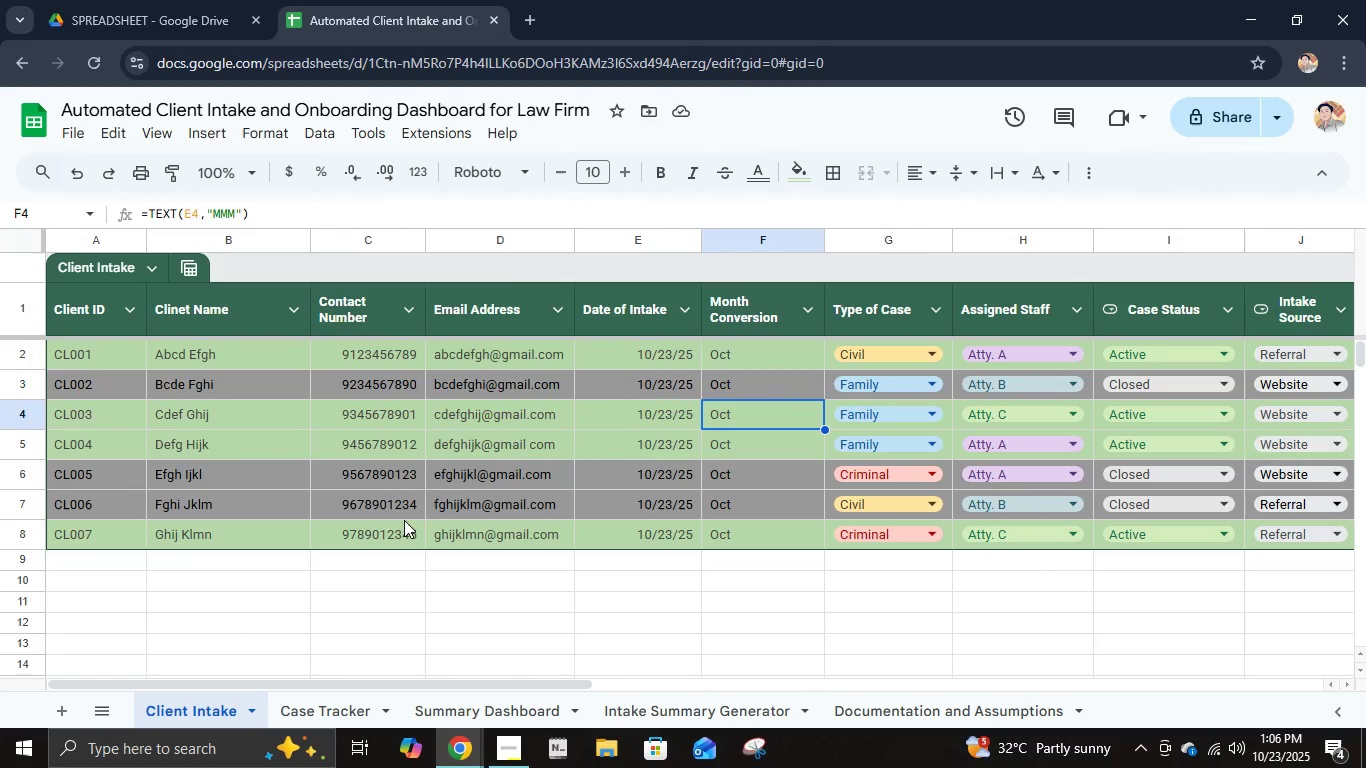 
wait(6.55)
 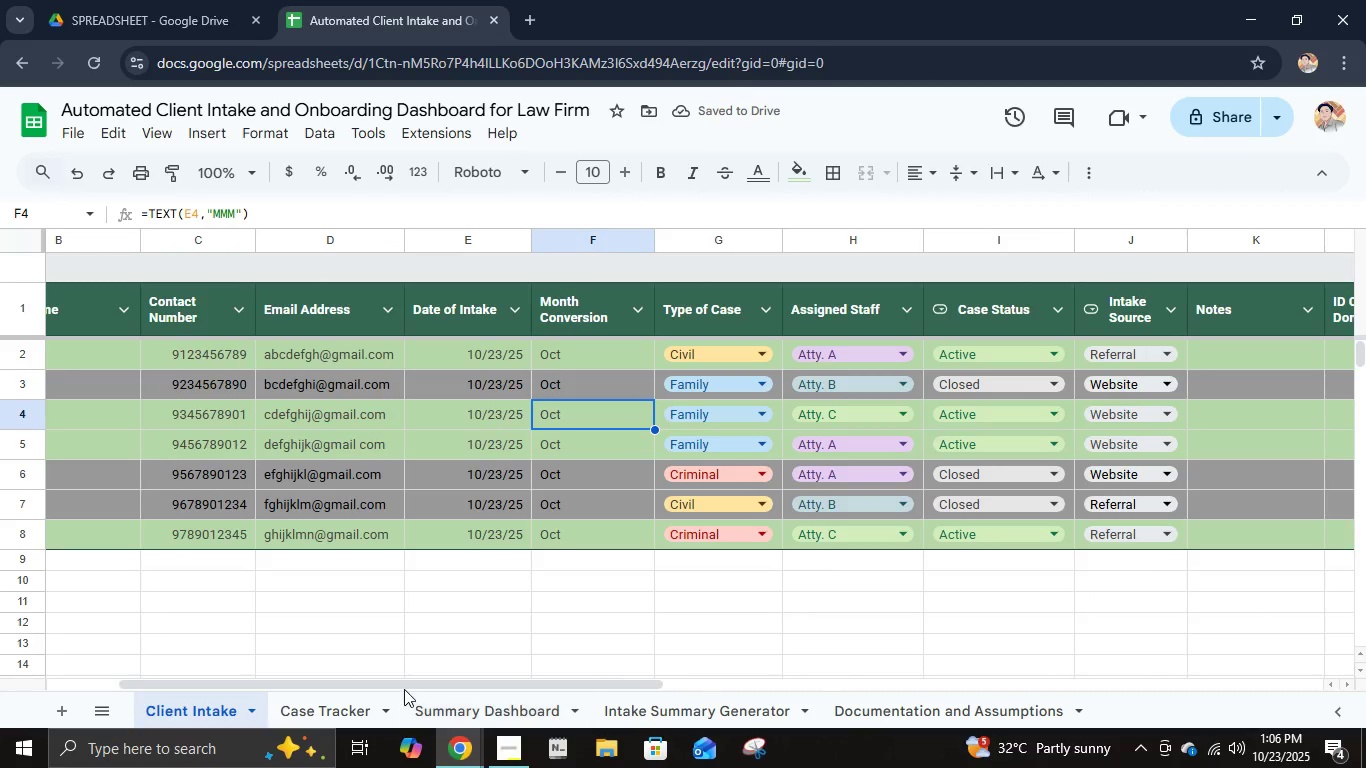 
left_click([626, 704])
 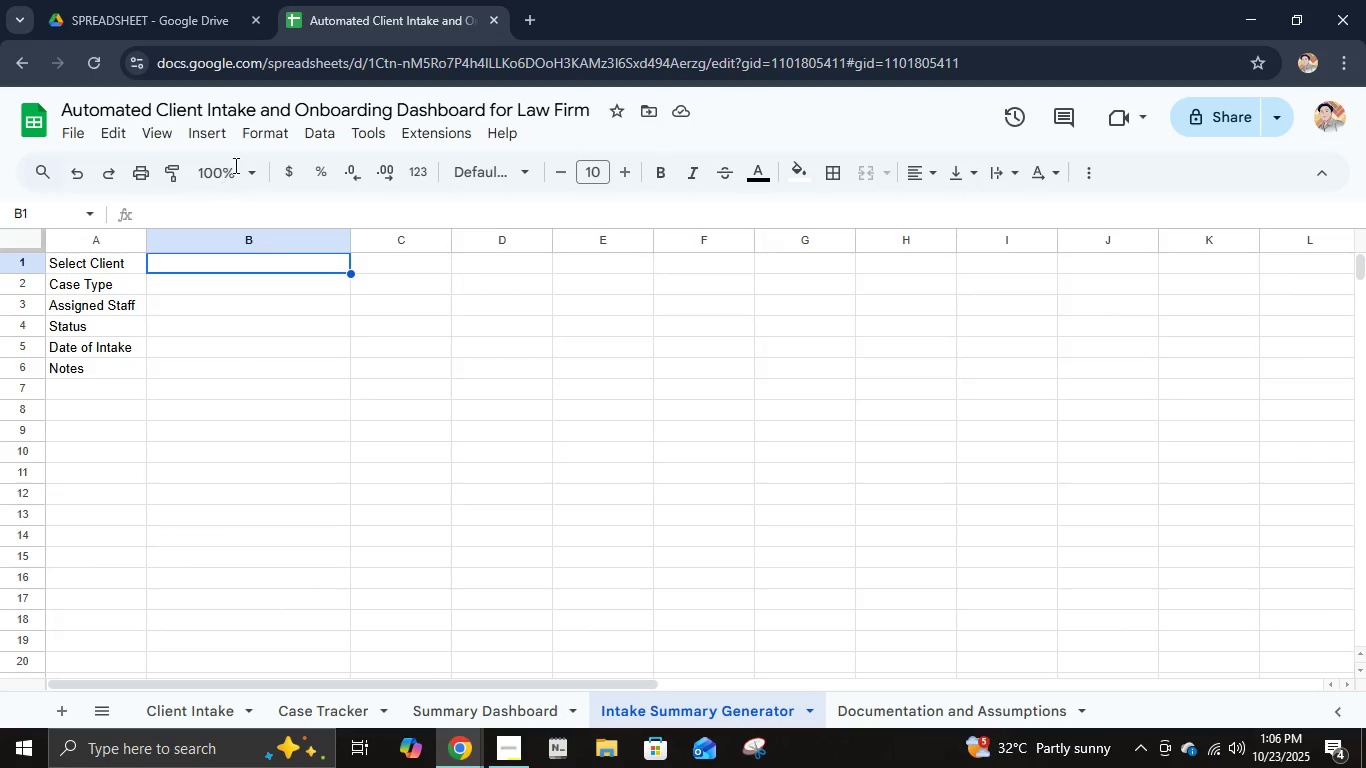 
left_click([255, 138])
 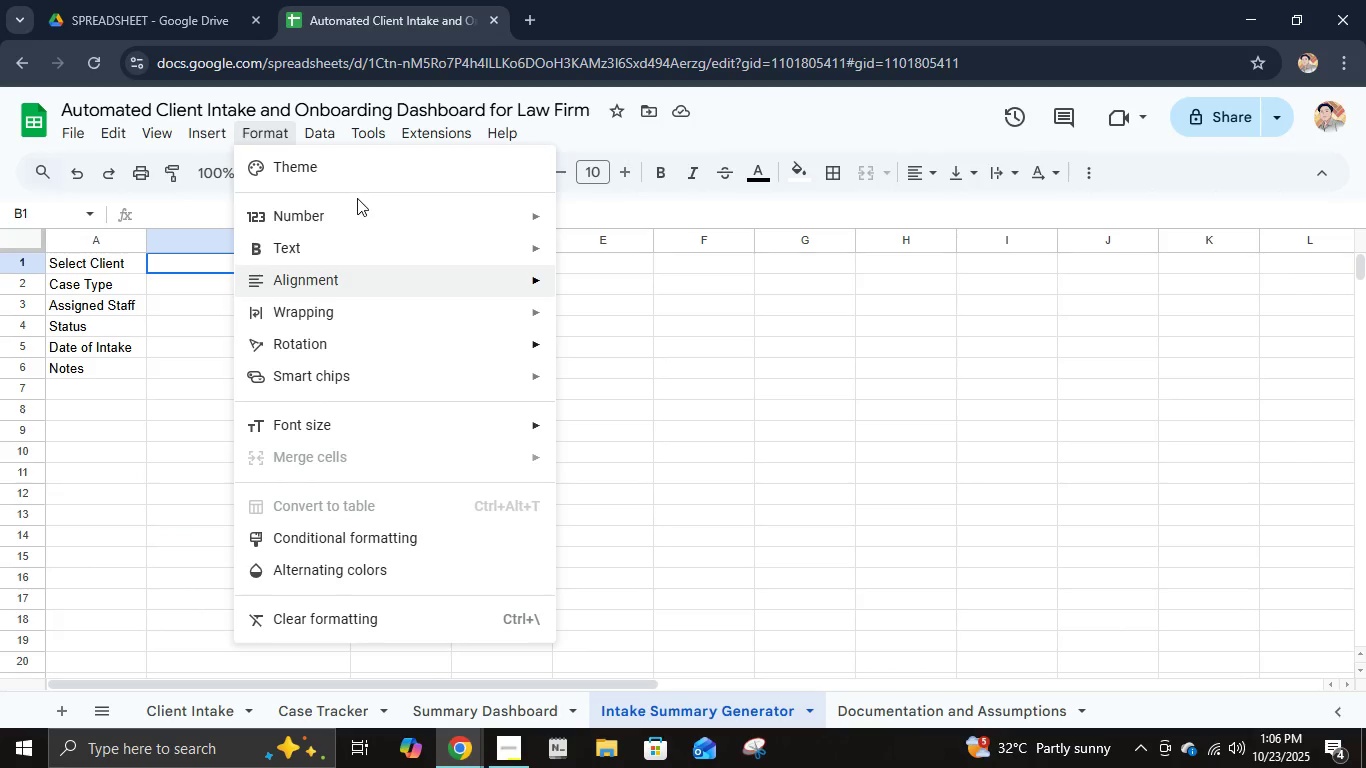 
left_click([324, 126])
 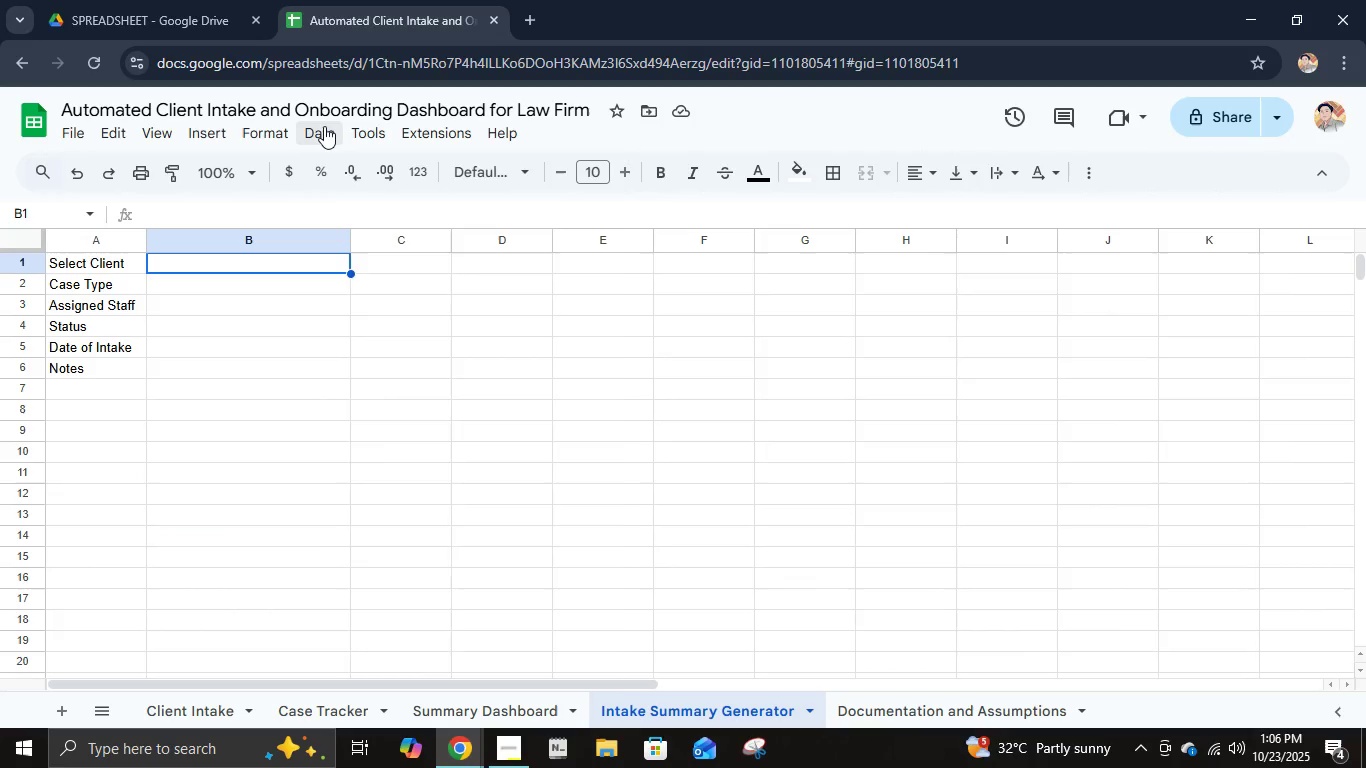 
left_click([324, 126])
 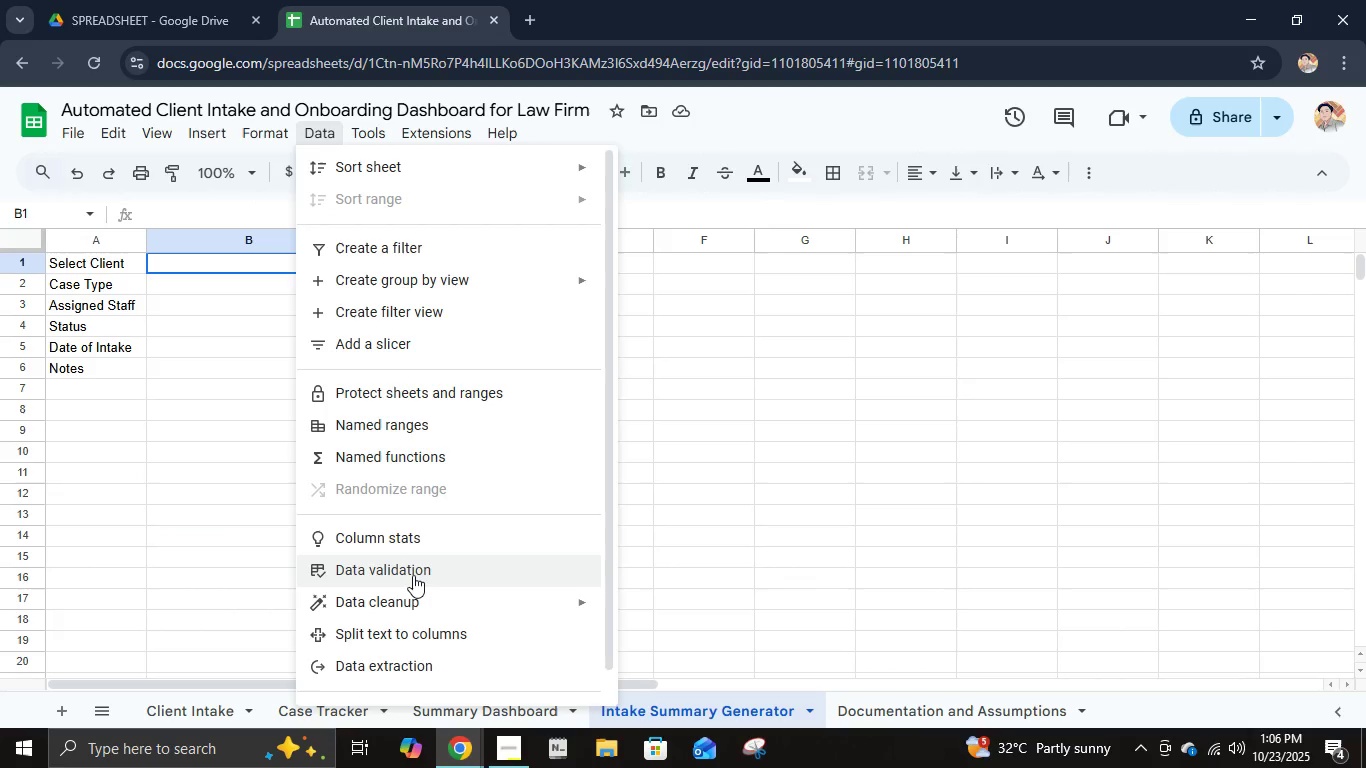 
left_click([413, 575])
 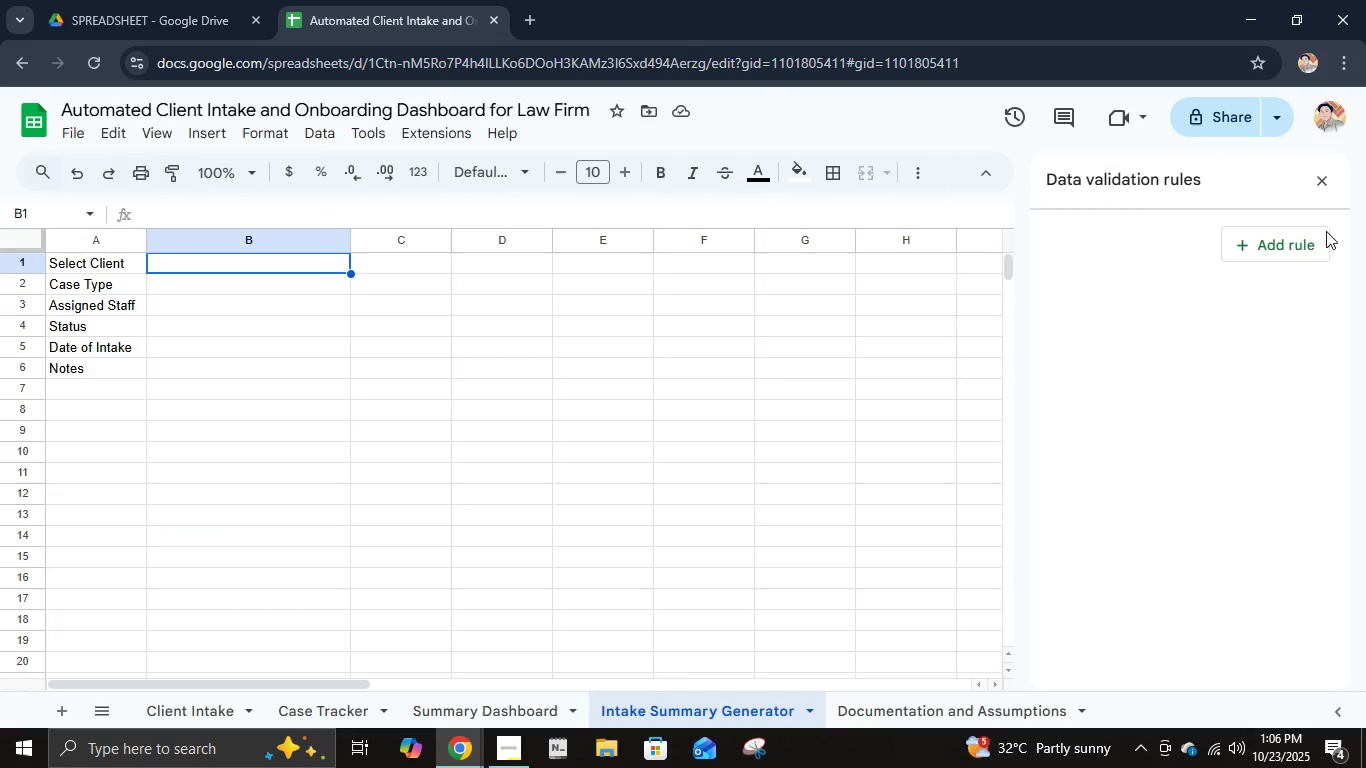 
left_click([1300, 236])
 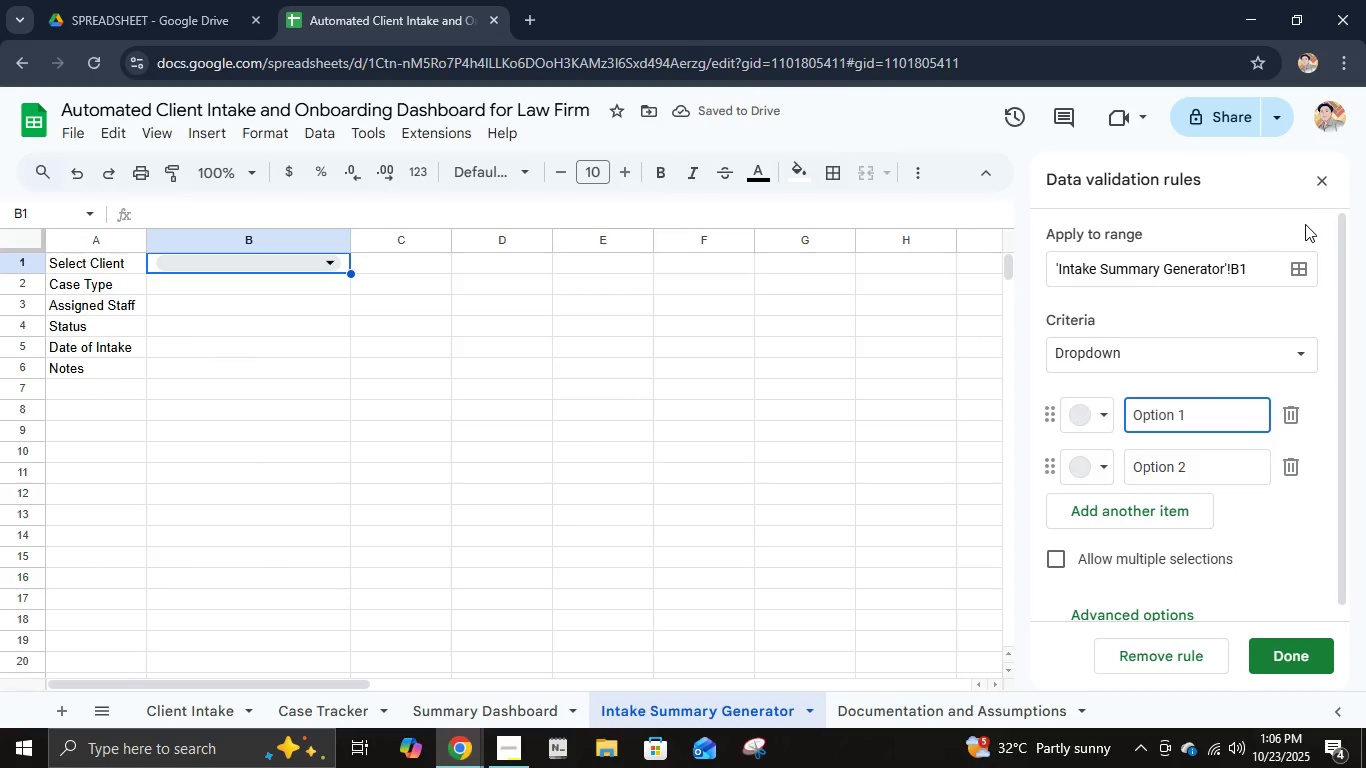 
wait(5.45)
 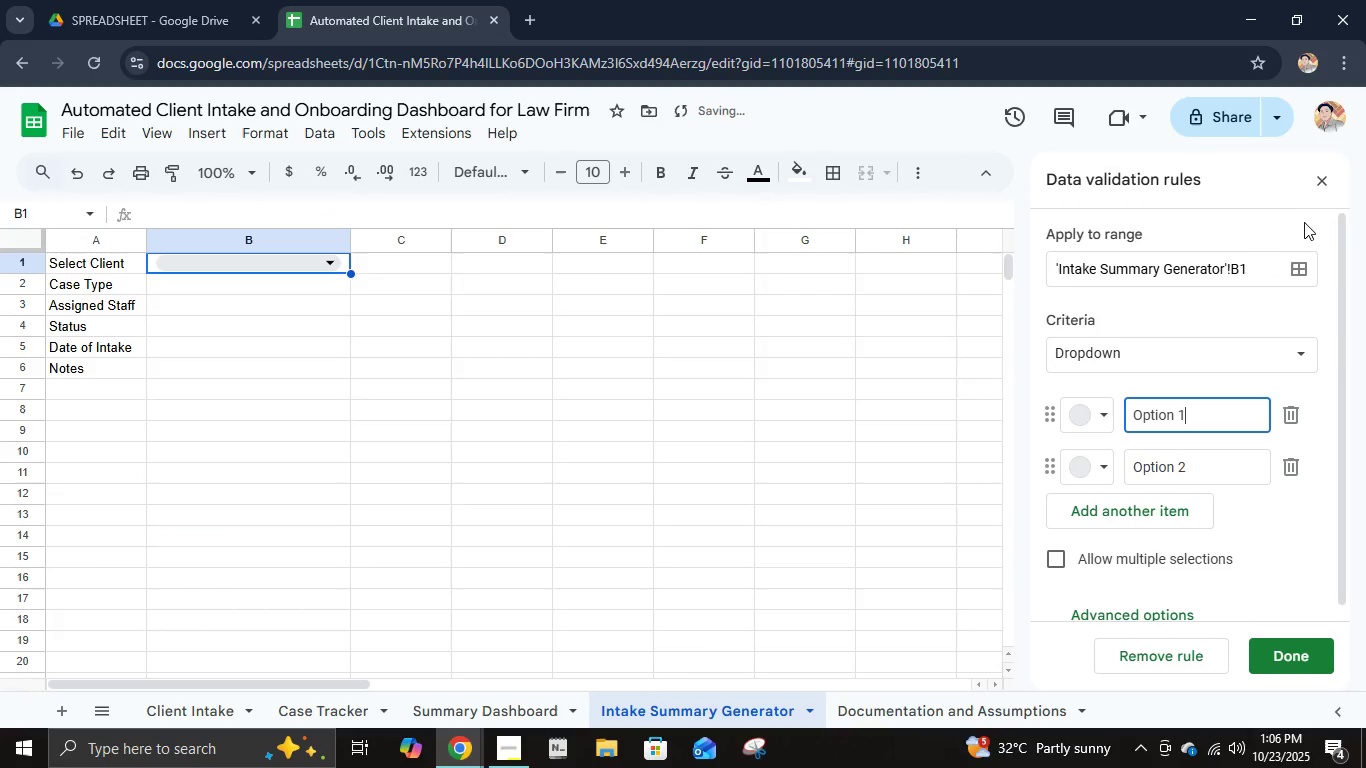 
left_click([1272, 365])
 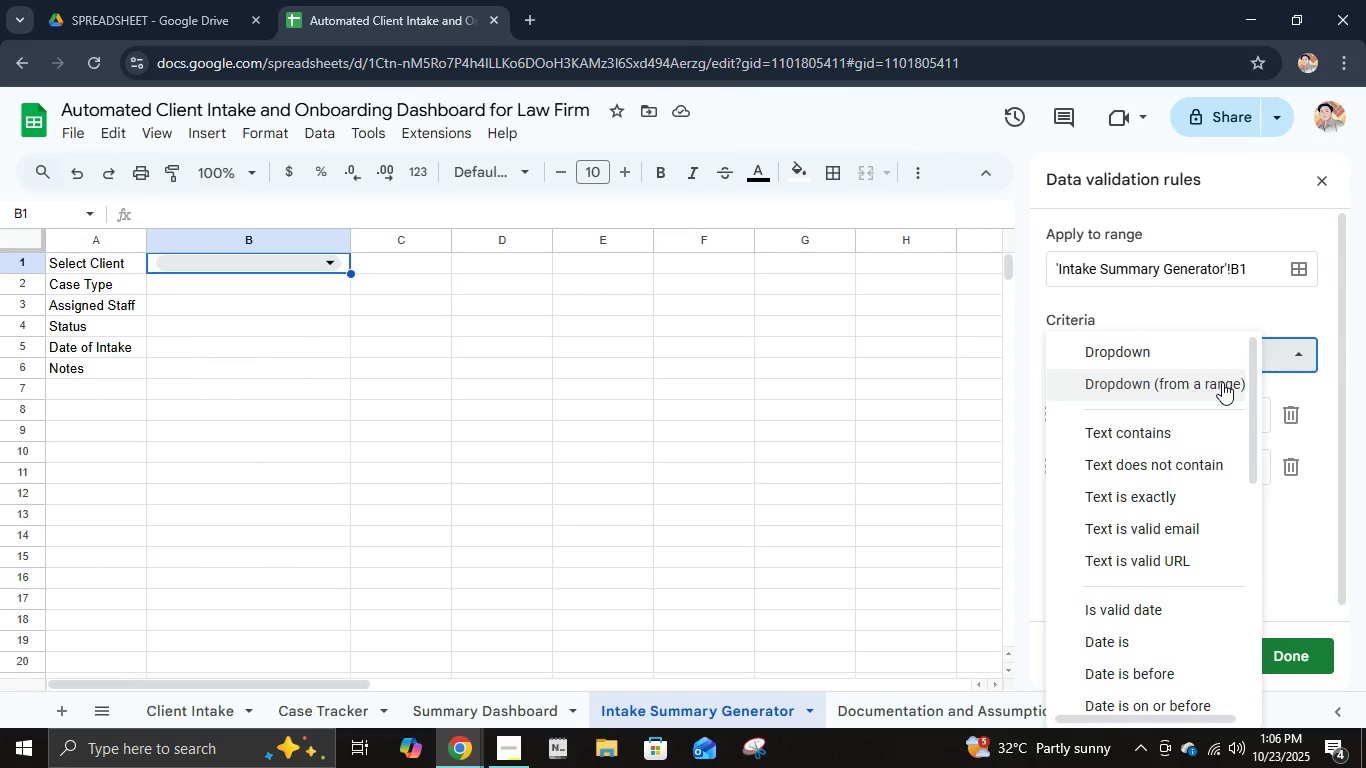 
left_click([1222, 382])
 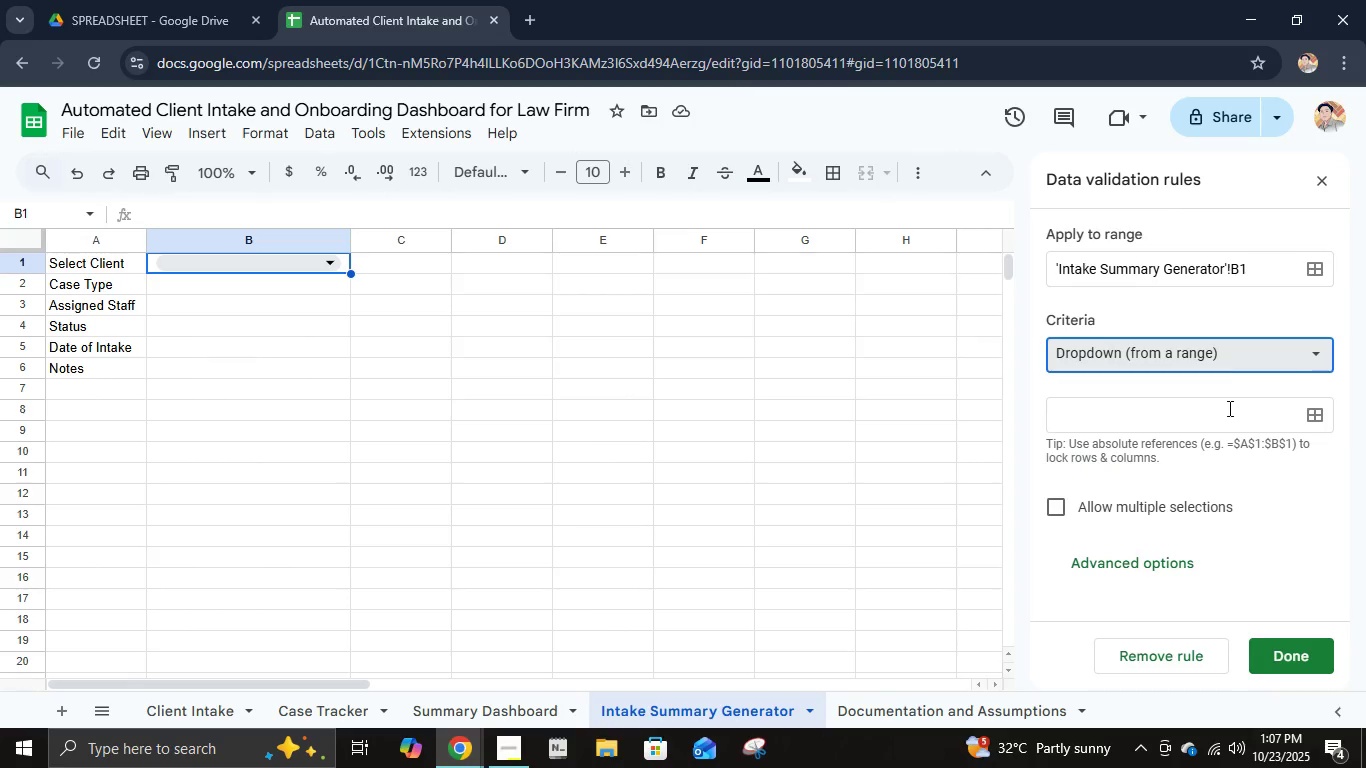 
left_click([1228, 408])
 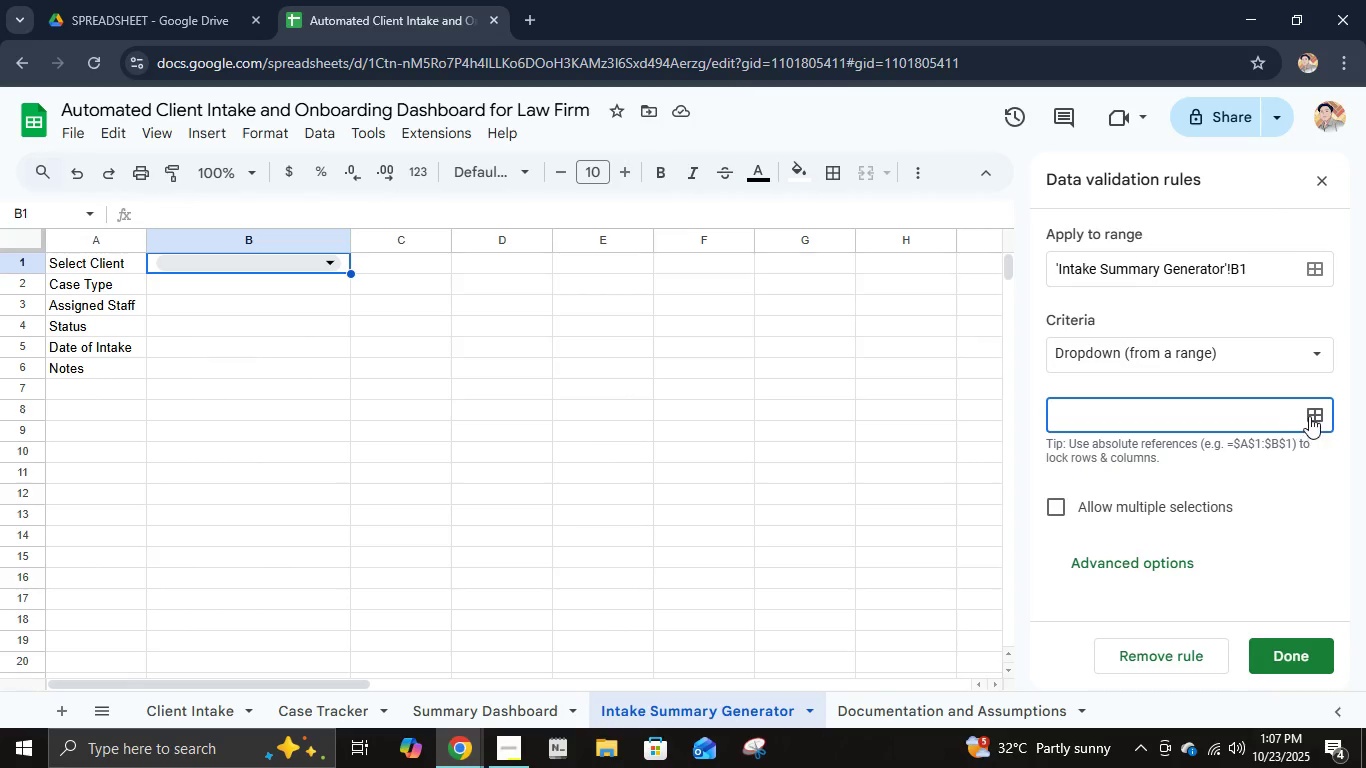 
left_click([1310, 416])
 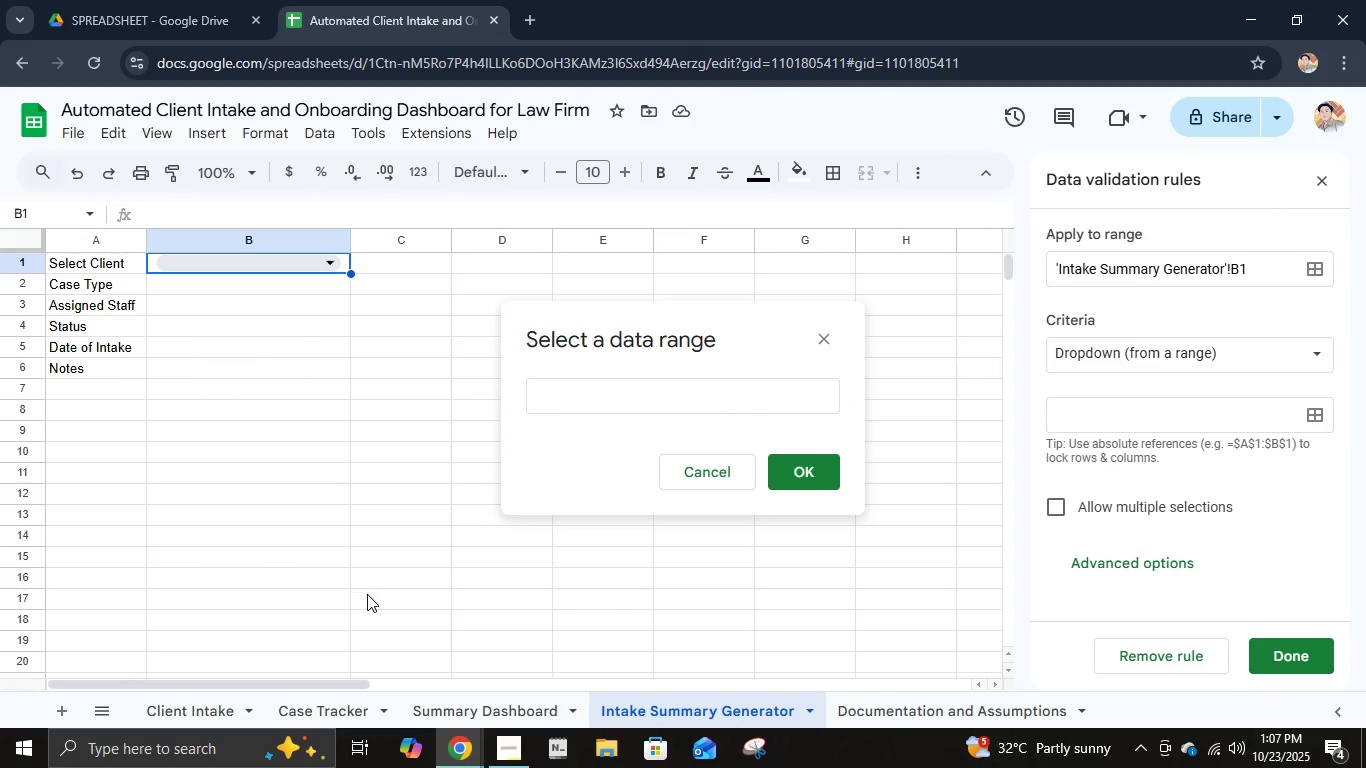 
mouse_move([226, 686])
 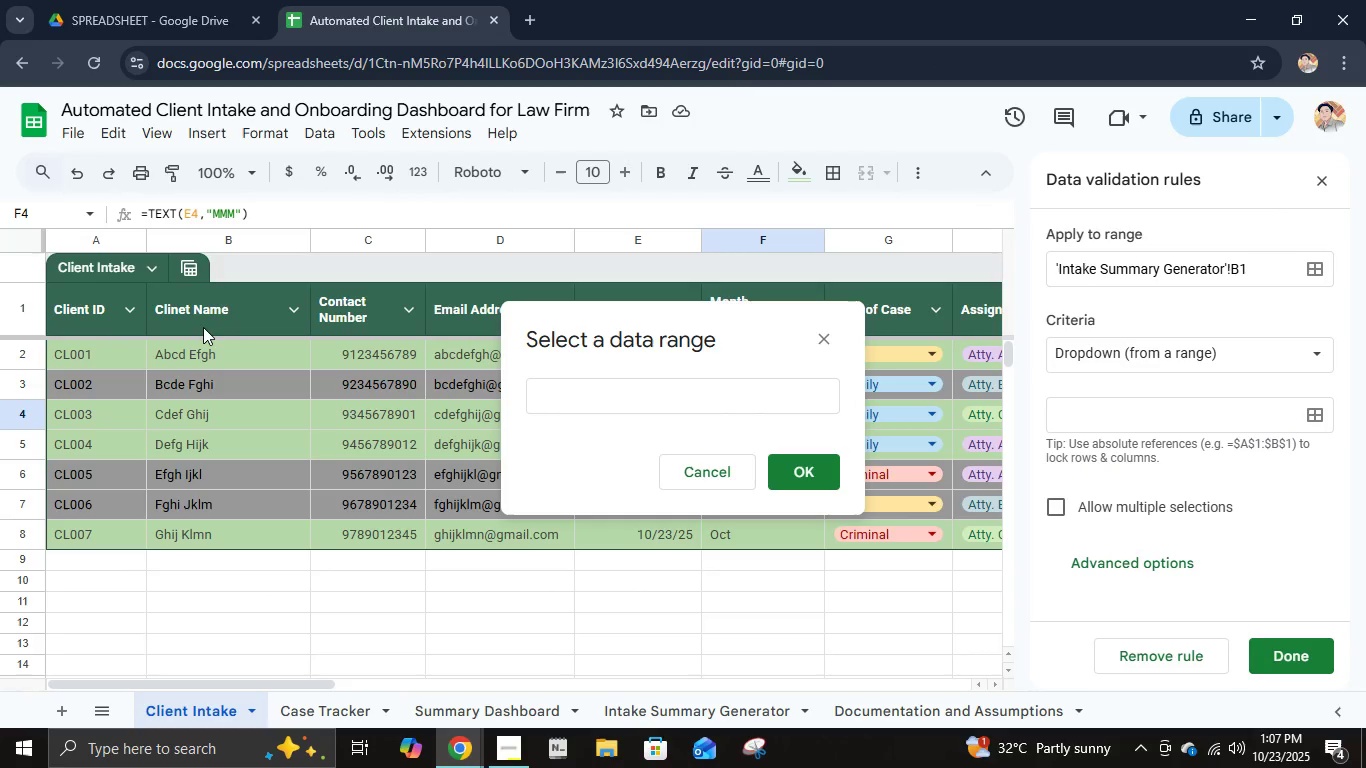 
left_click([203, 324])
 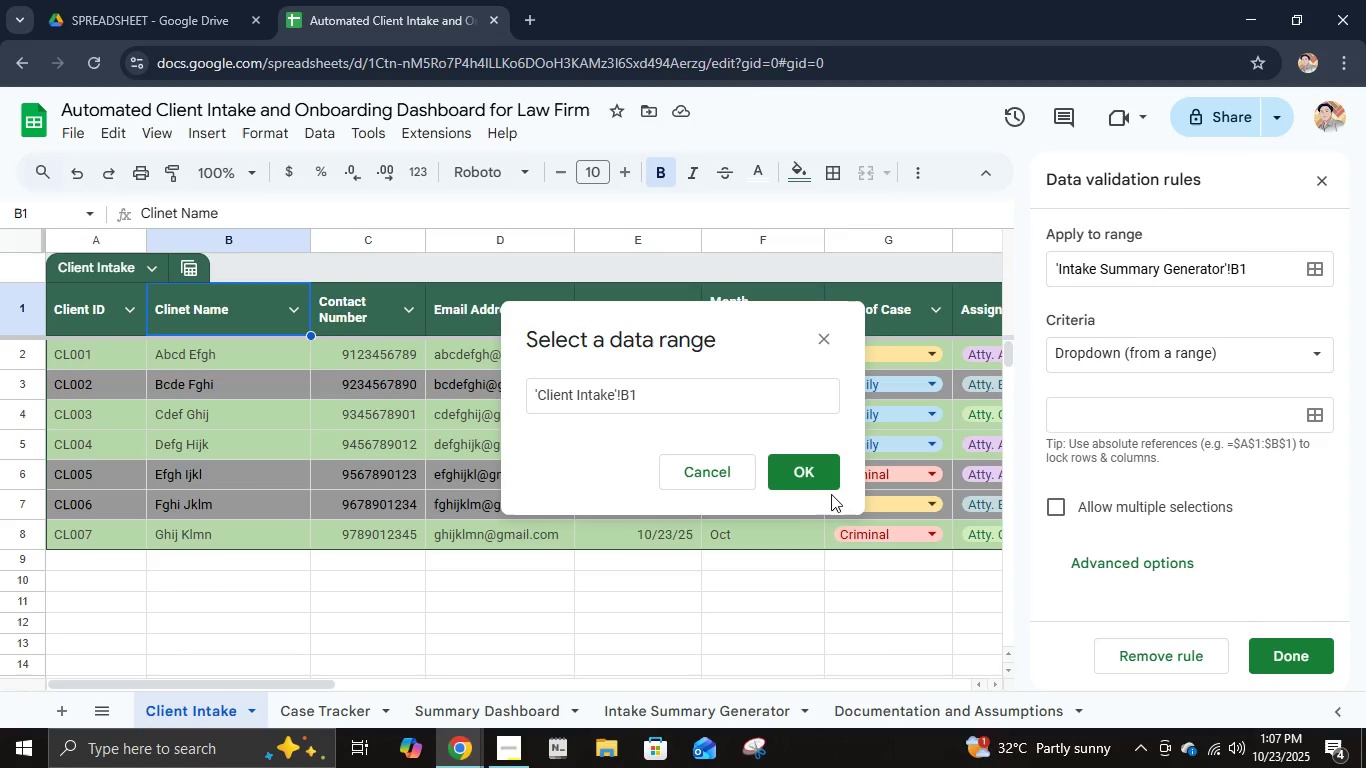 
left_click([811, 476])
 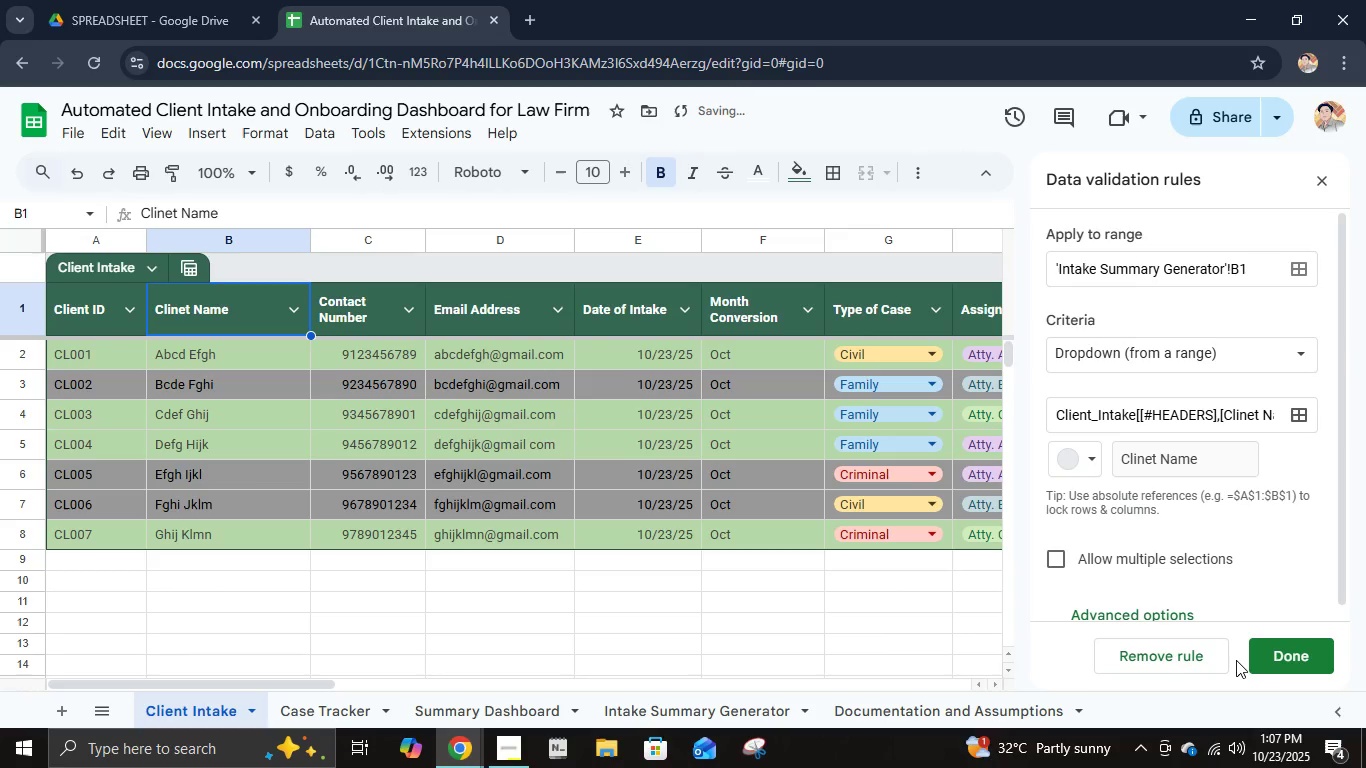 
left_click([1267, 659])
 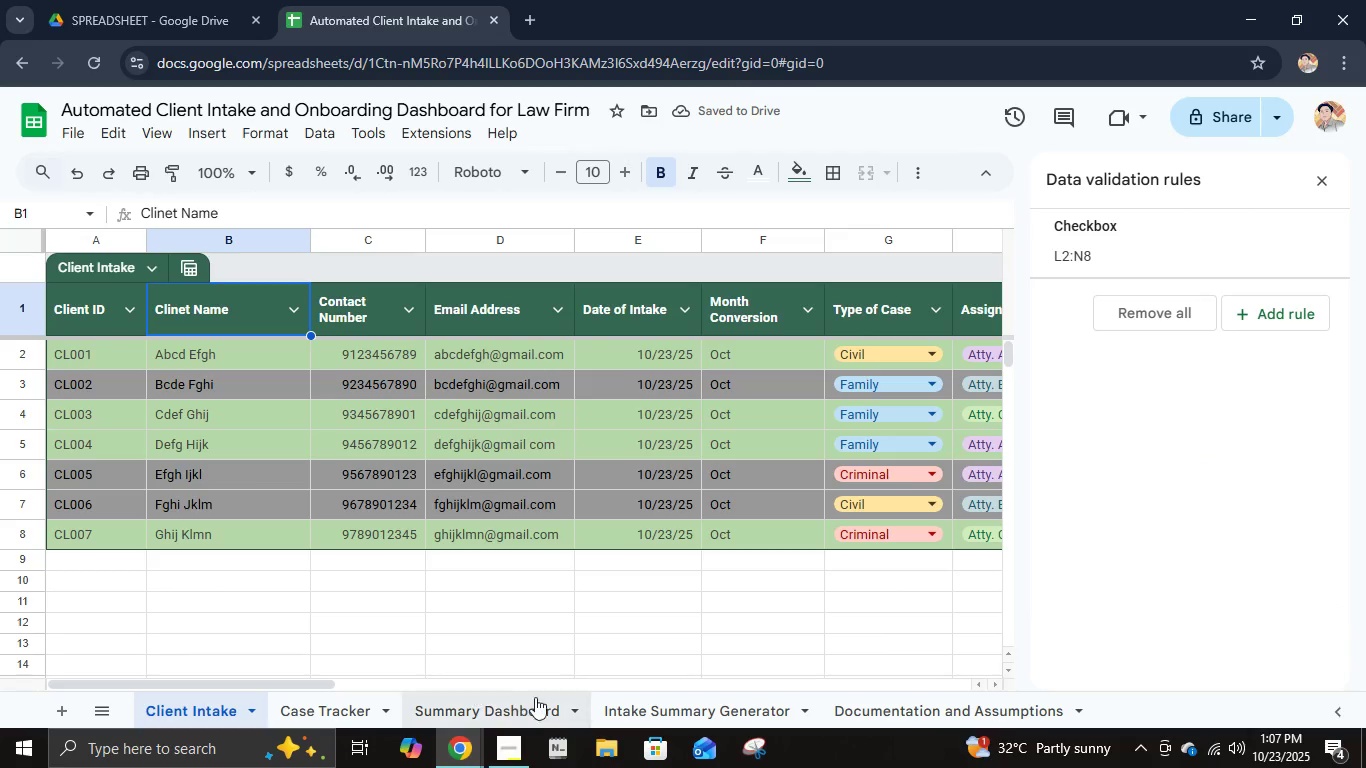 
left_click([665, 703])
 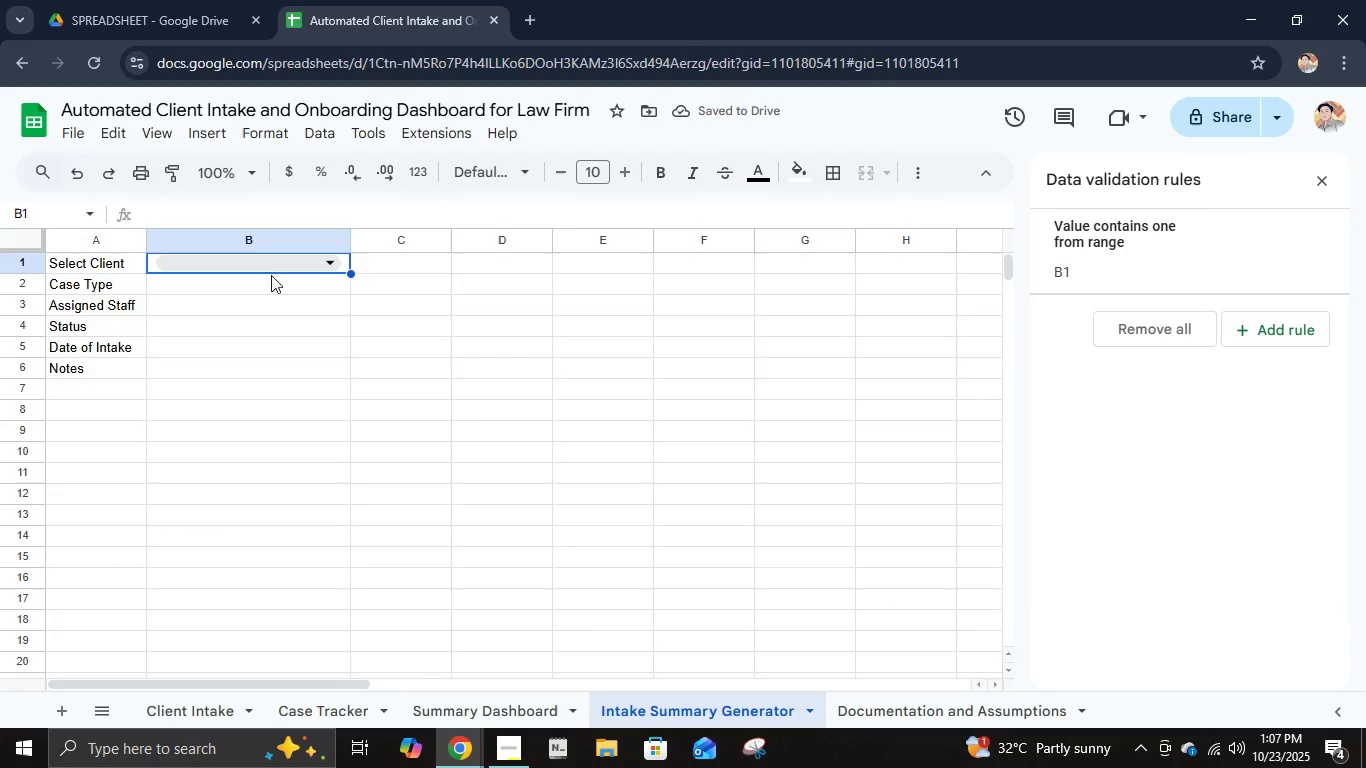 
left_click([284, 268])
 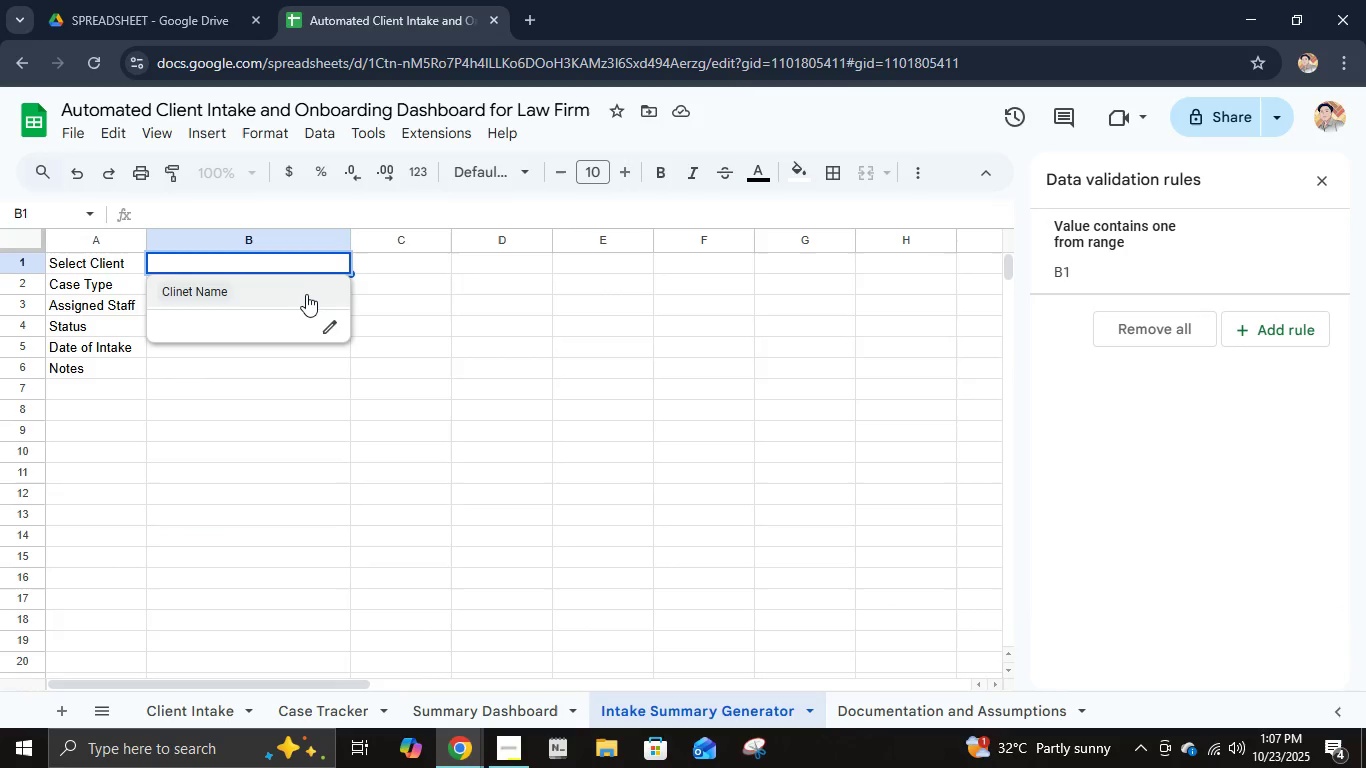 
left_click([306, 295])
 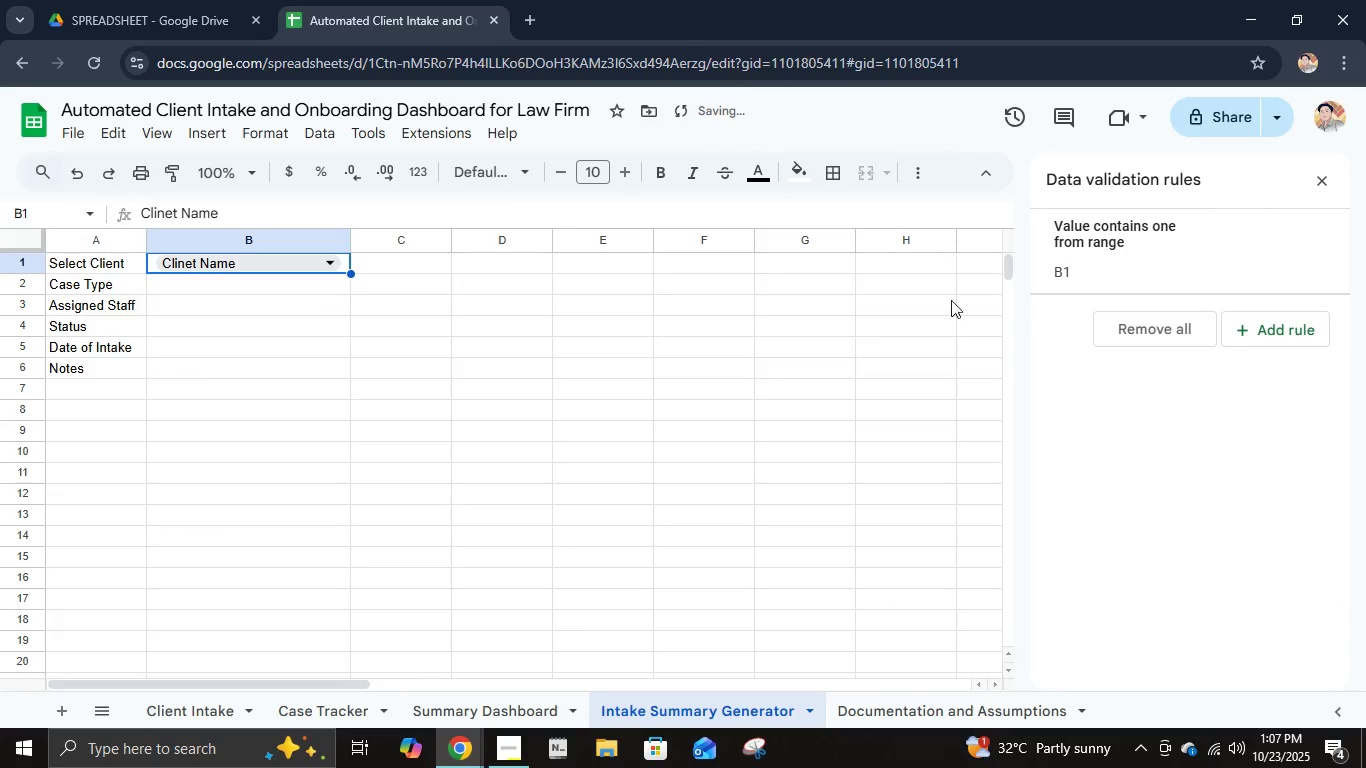 
left_click([1057, 273])
 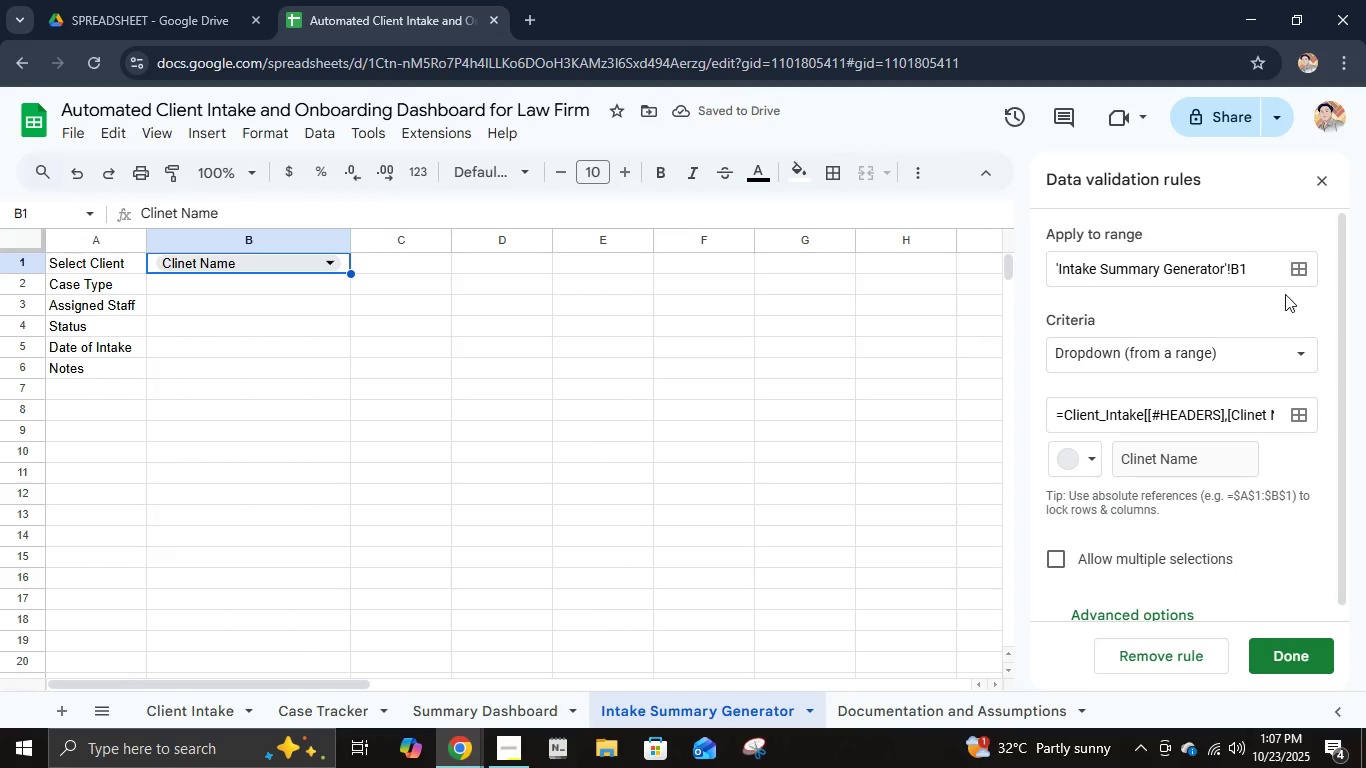 
left_click([1260, 271])
 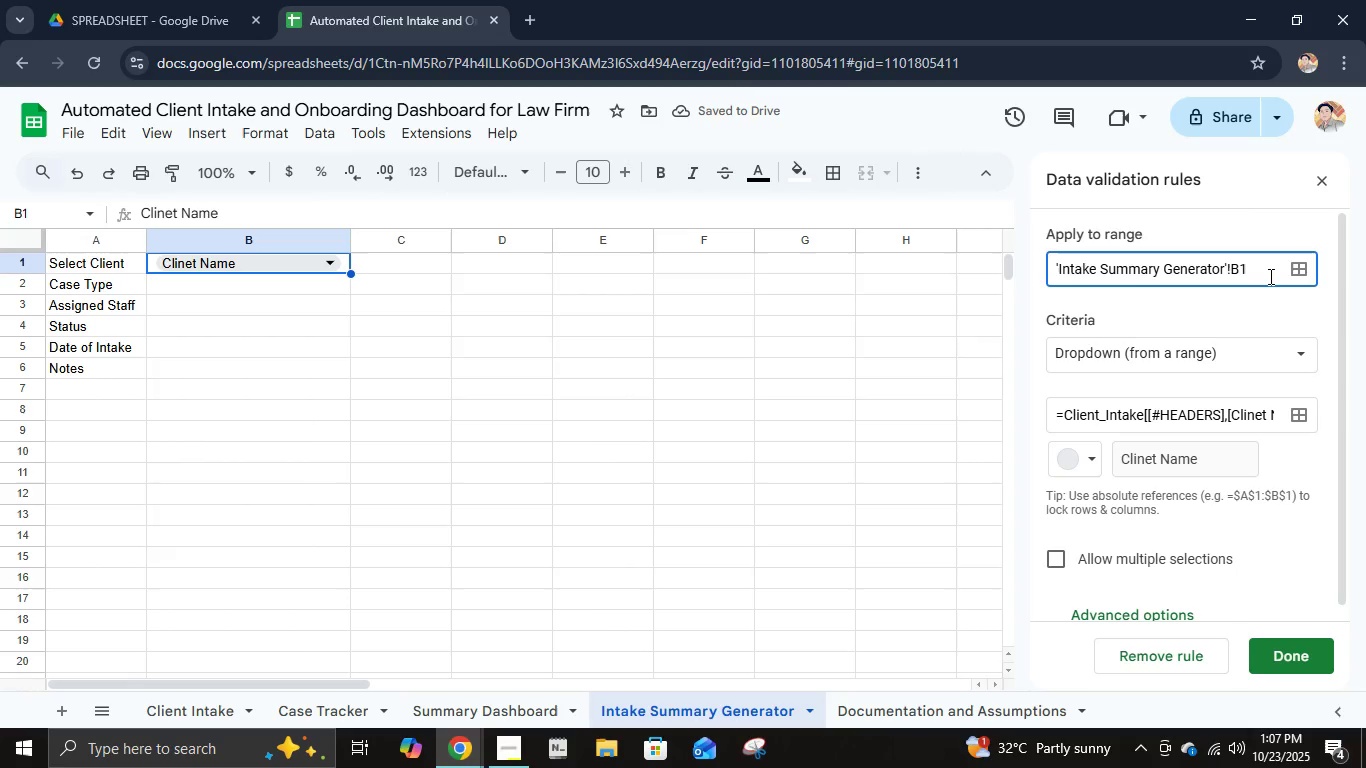 
key(Backspace)
 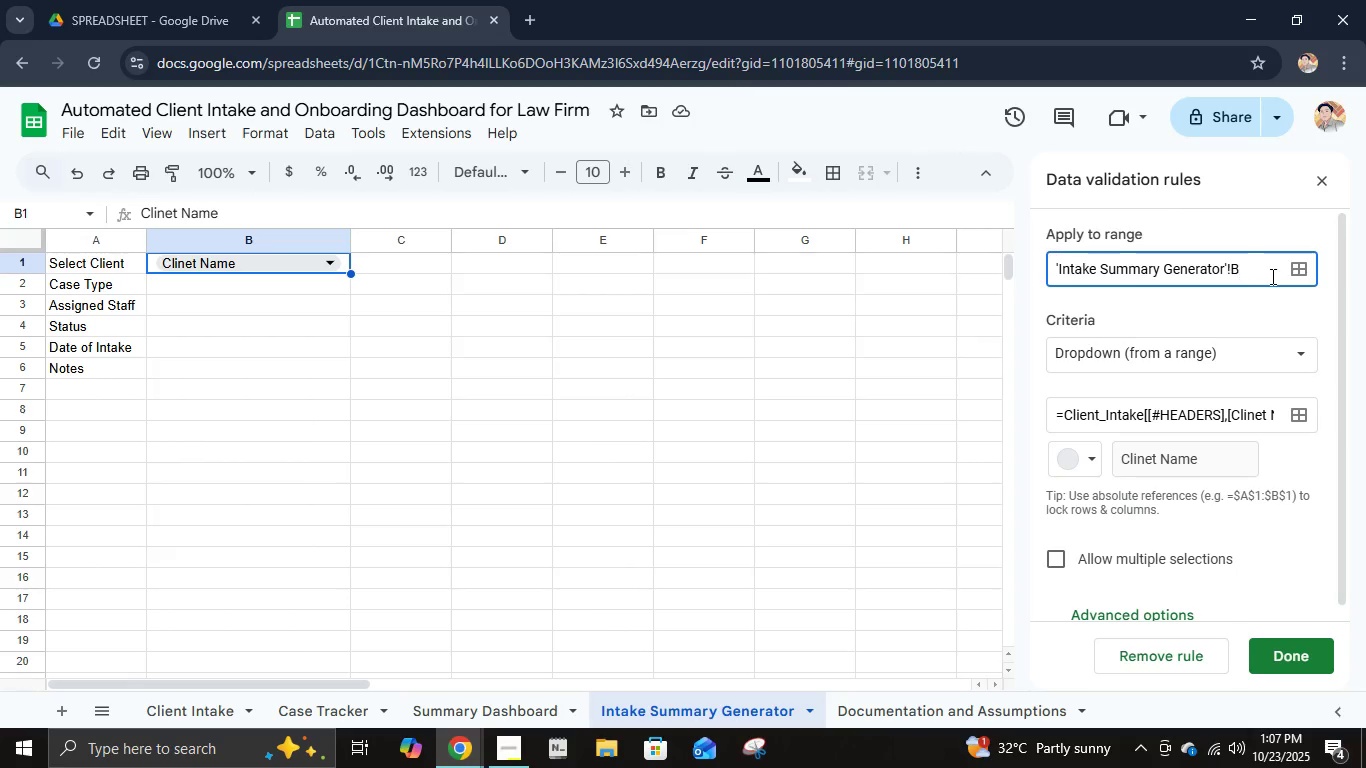 
key(Shift+ShiftLeft)
 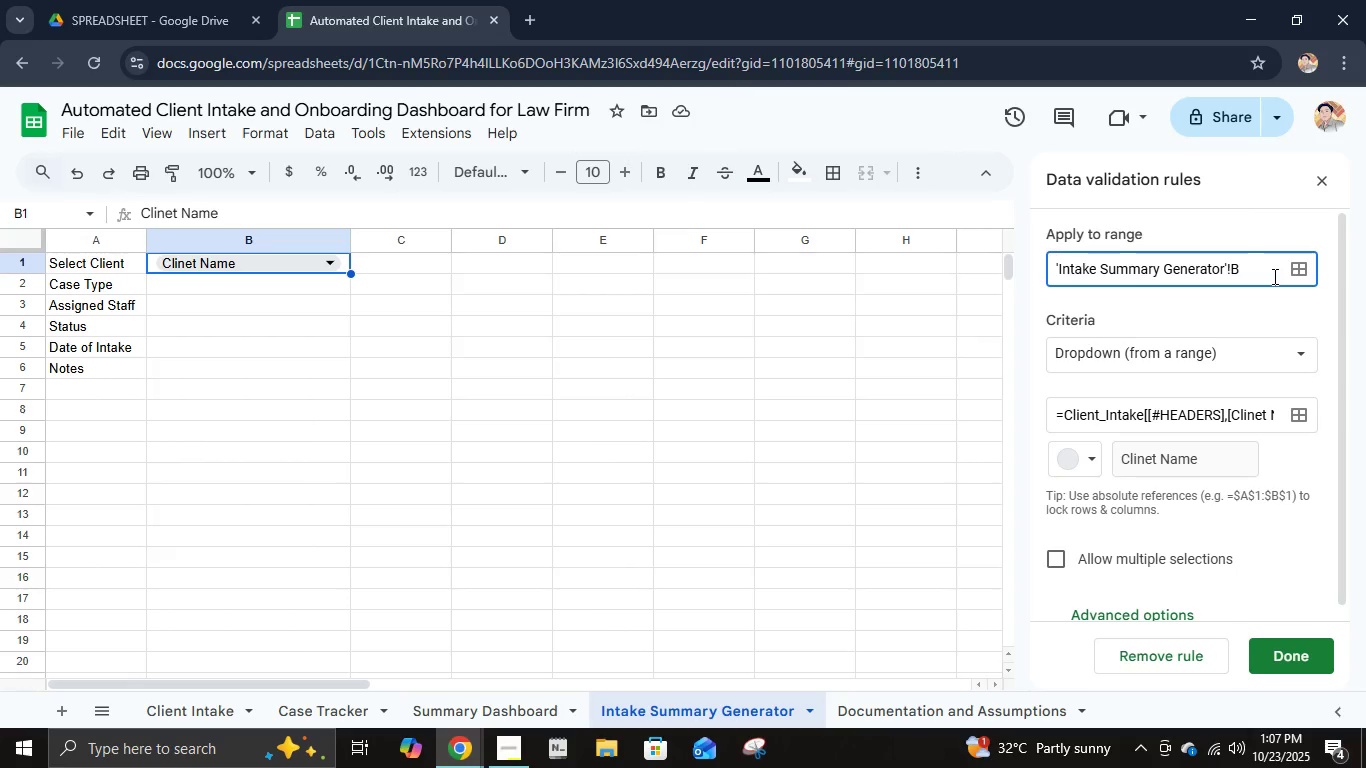 
key(2)
 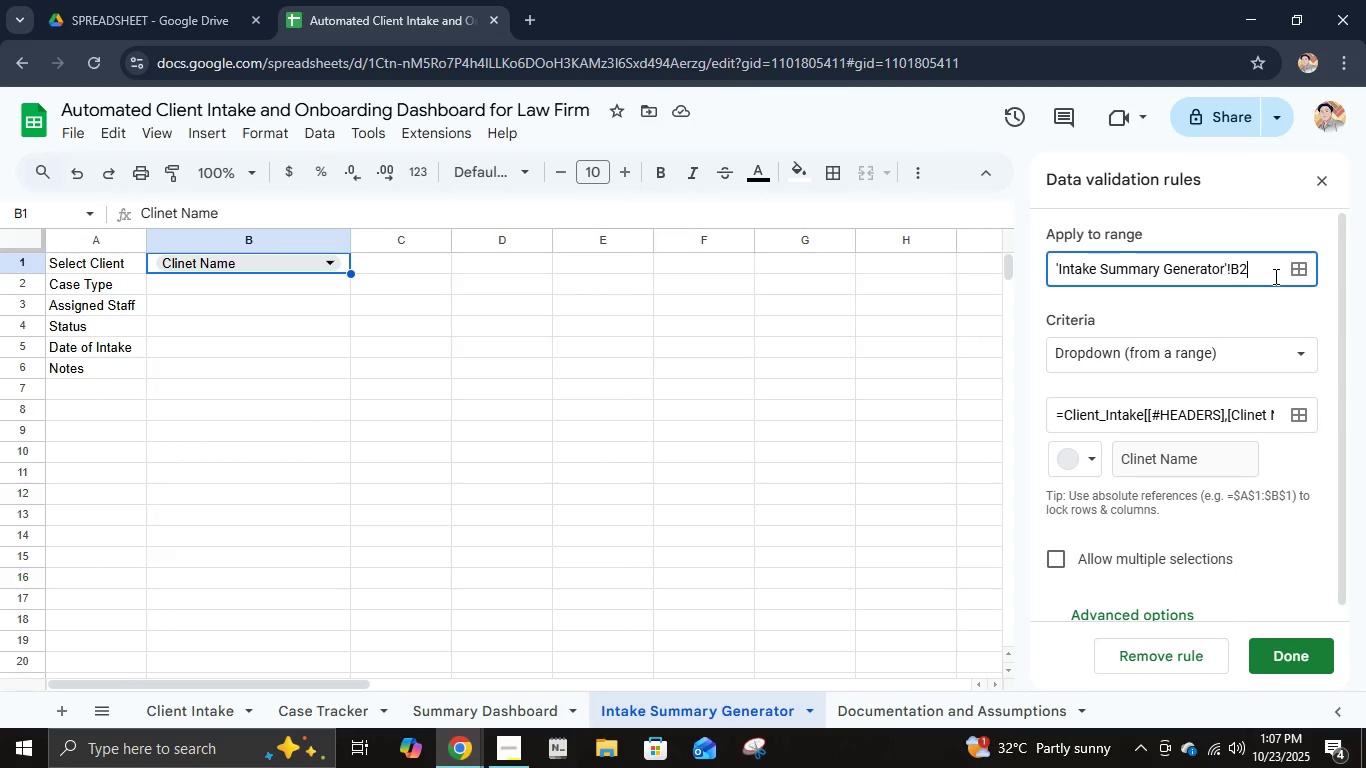 
key(Shift+ShiftRight)
 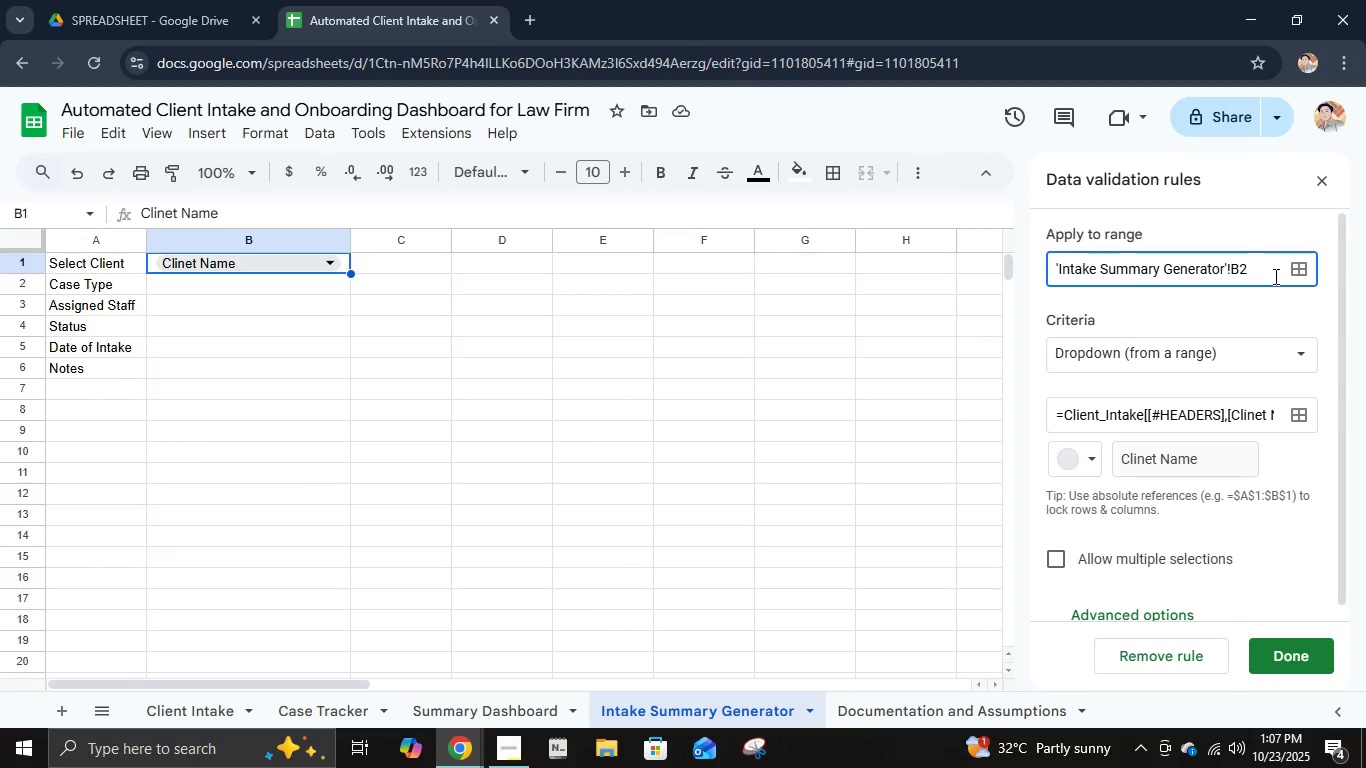 
key(Shift+Semicolon)
 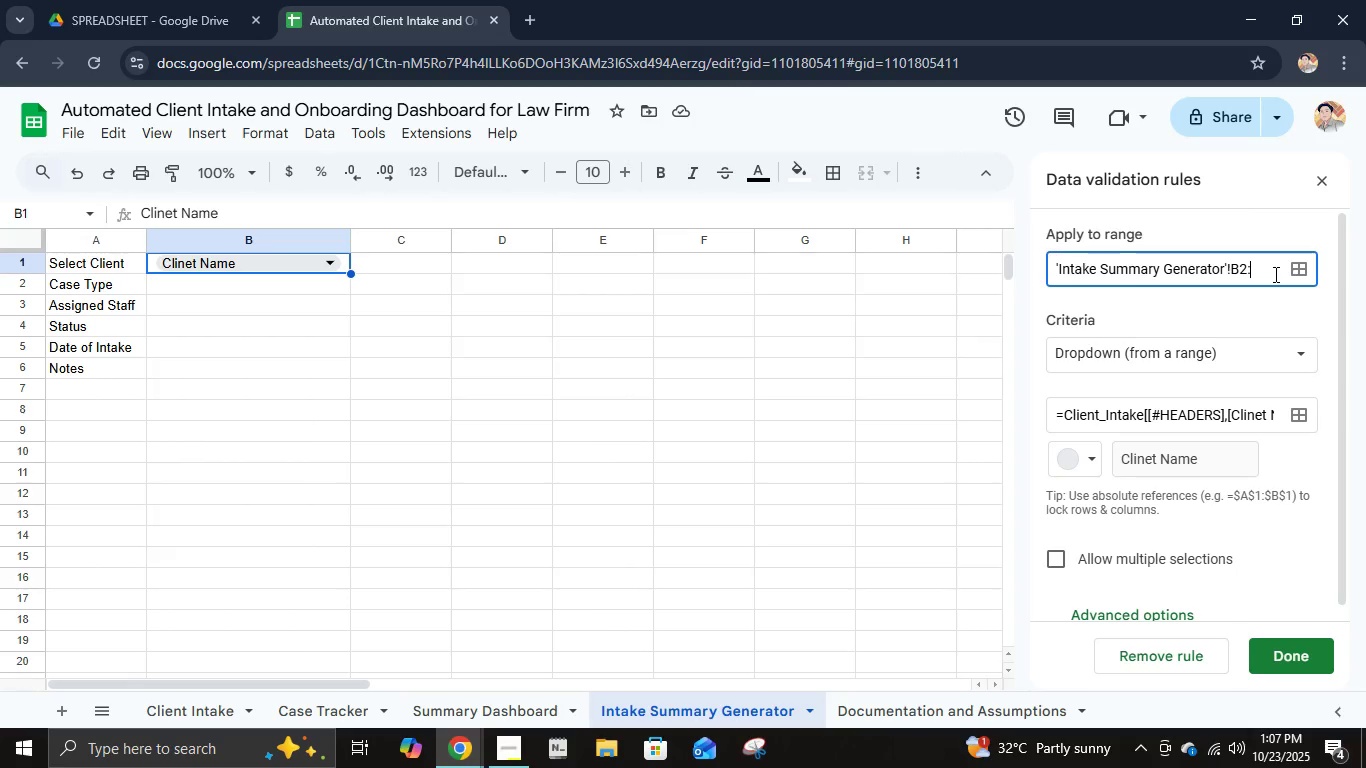 
key(Shift+ShiftLeft)
 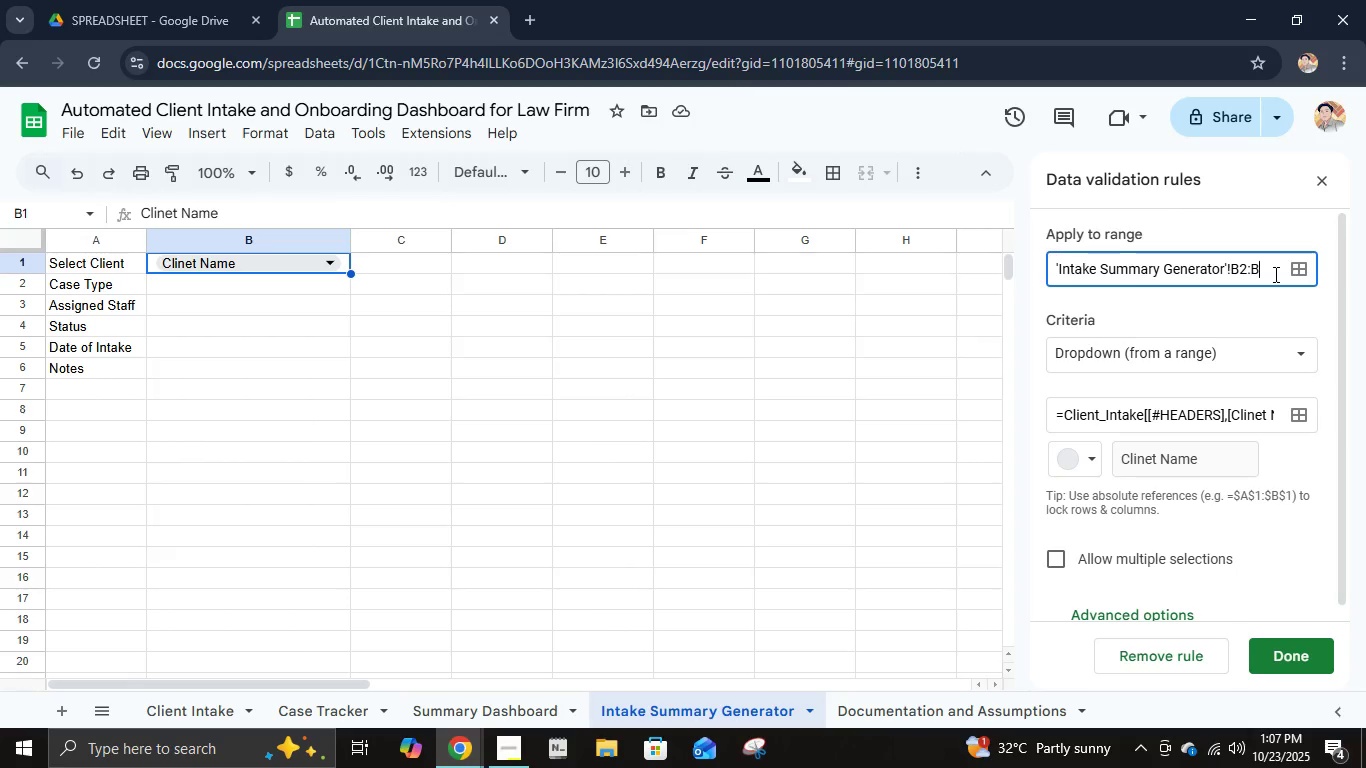 
key(Shift+B)
 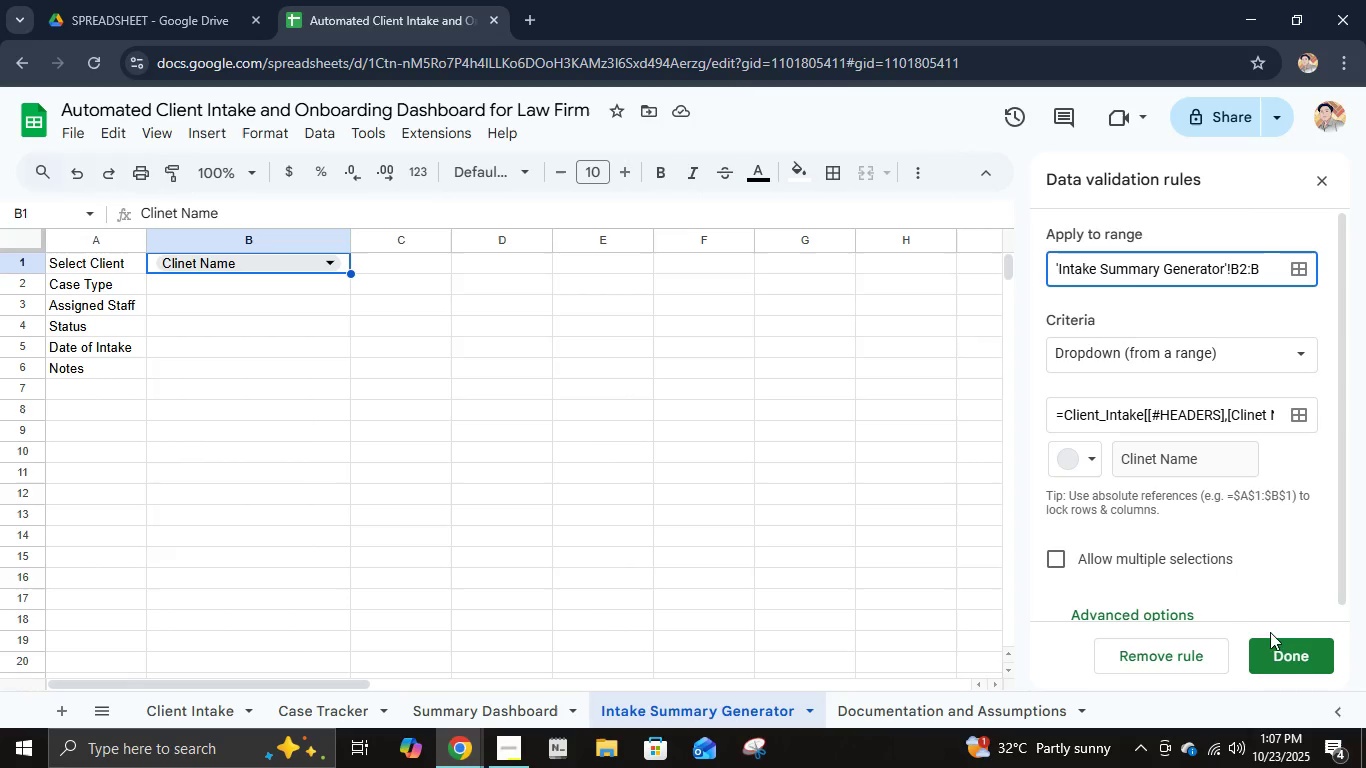 
left_click([1276, 647])
 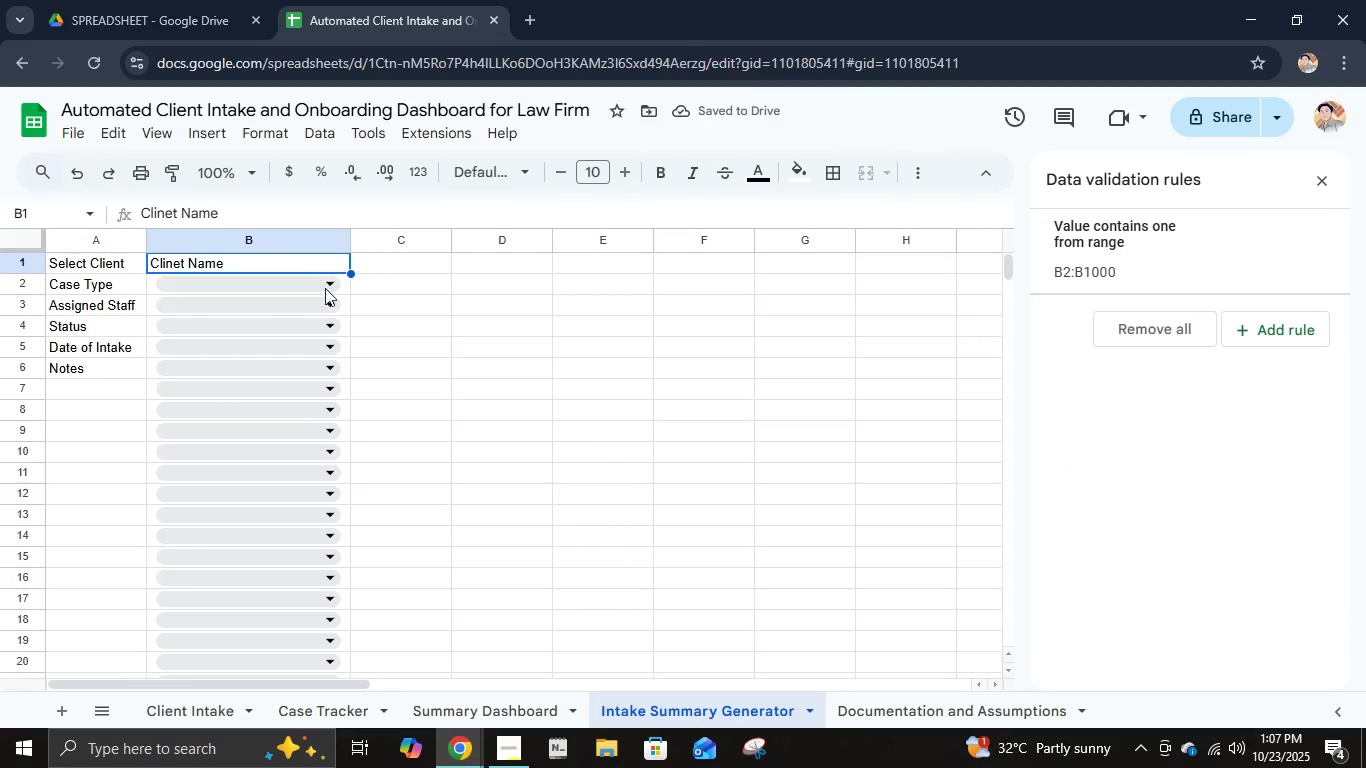 
key(Control+ControlLeft)
 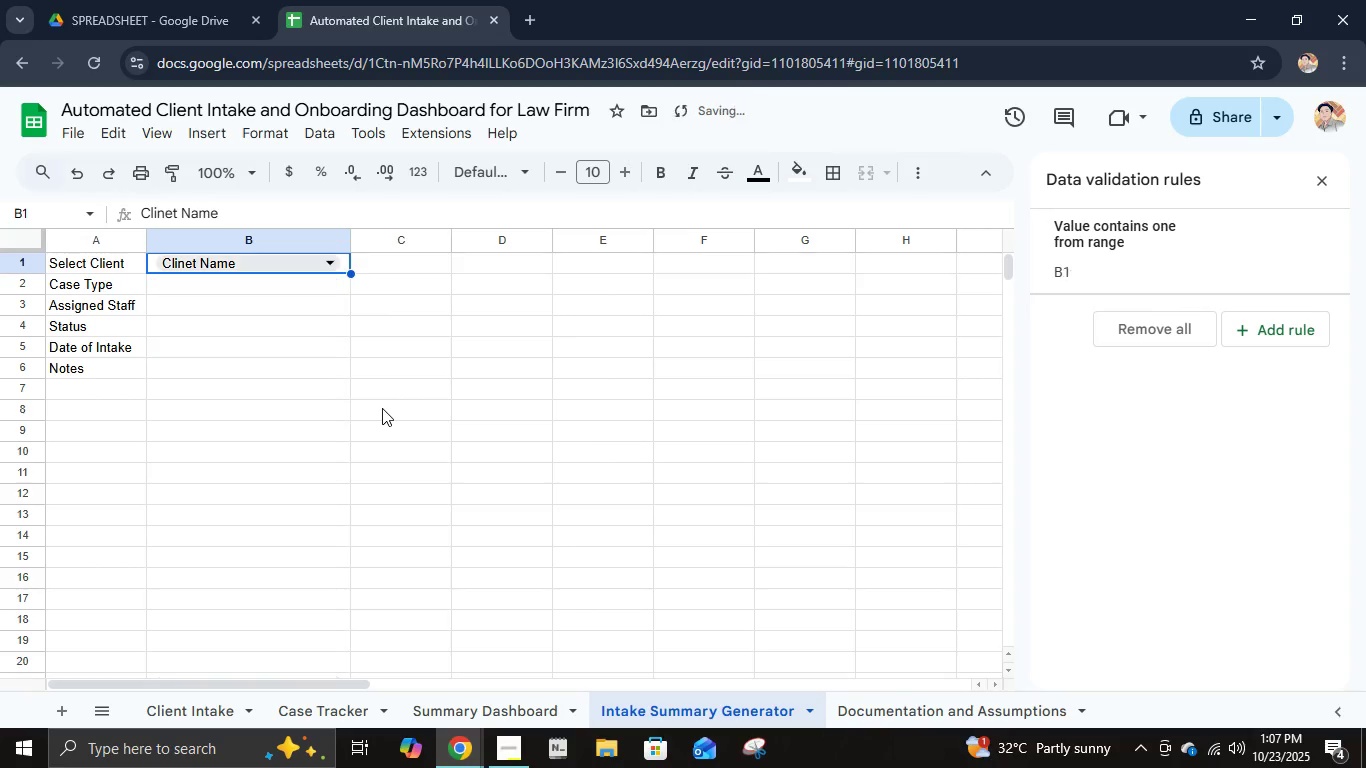 
key(Control+Z)
 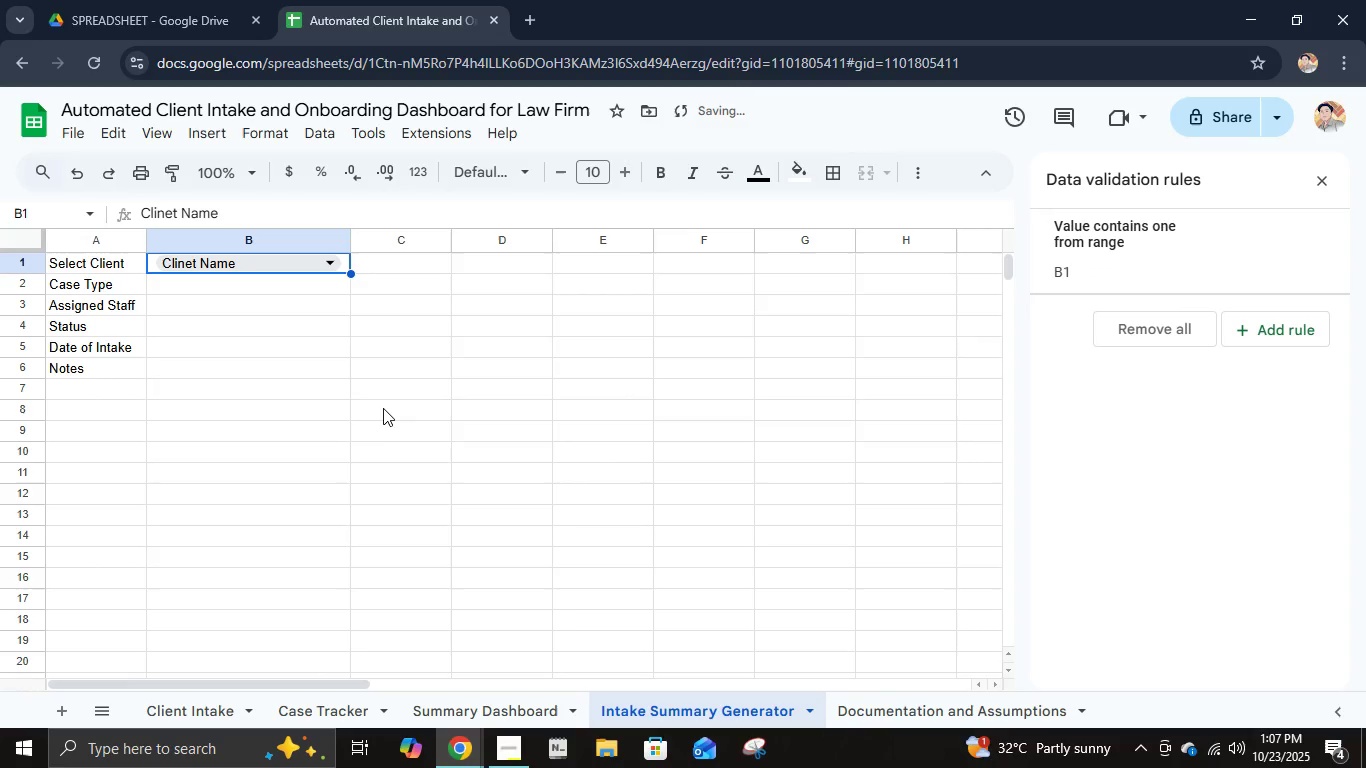 
key(Control+ControlLeft)
 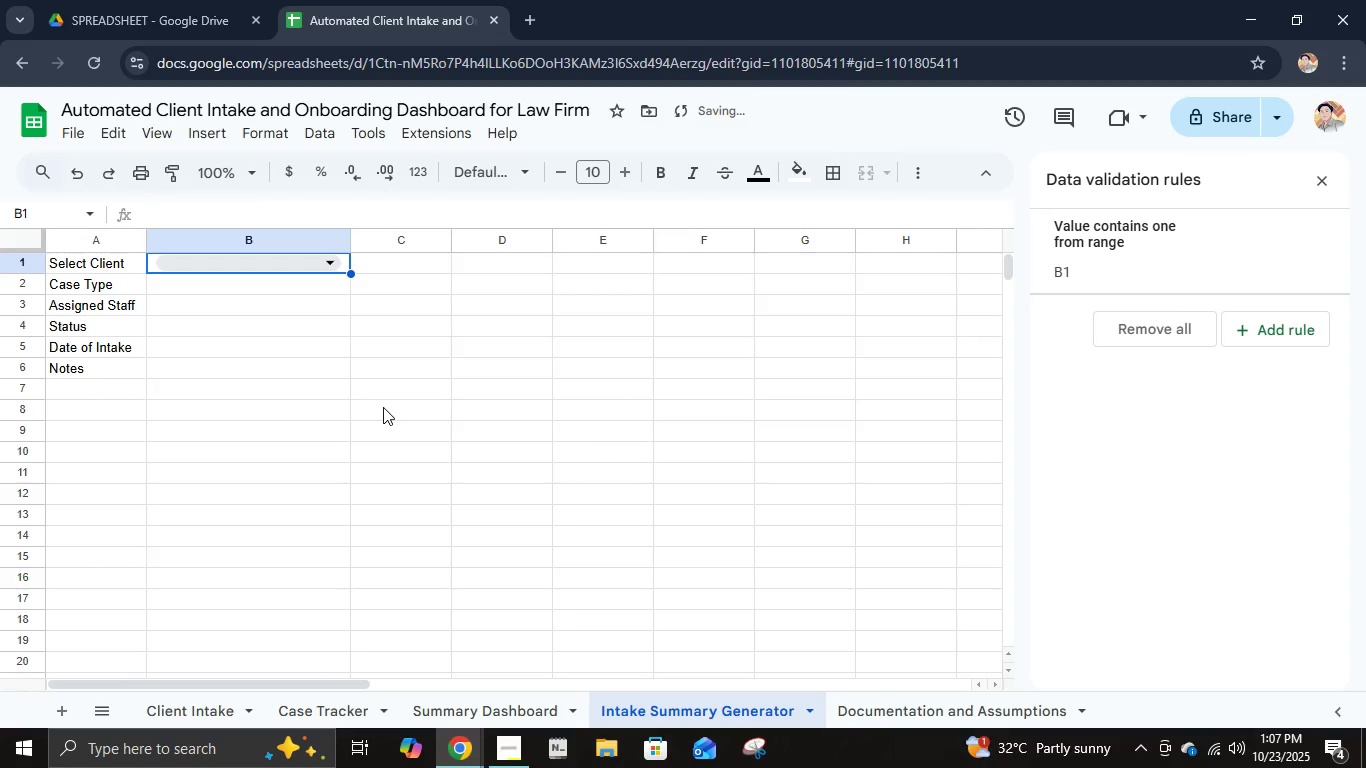 
key(Control+Z)
 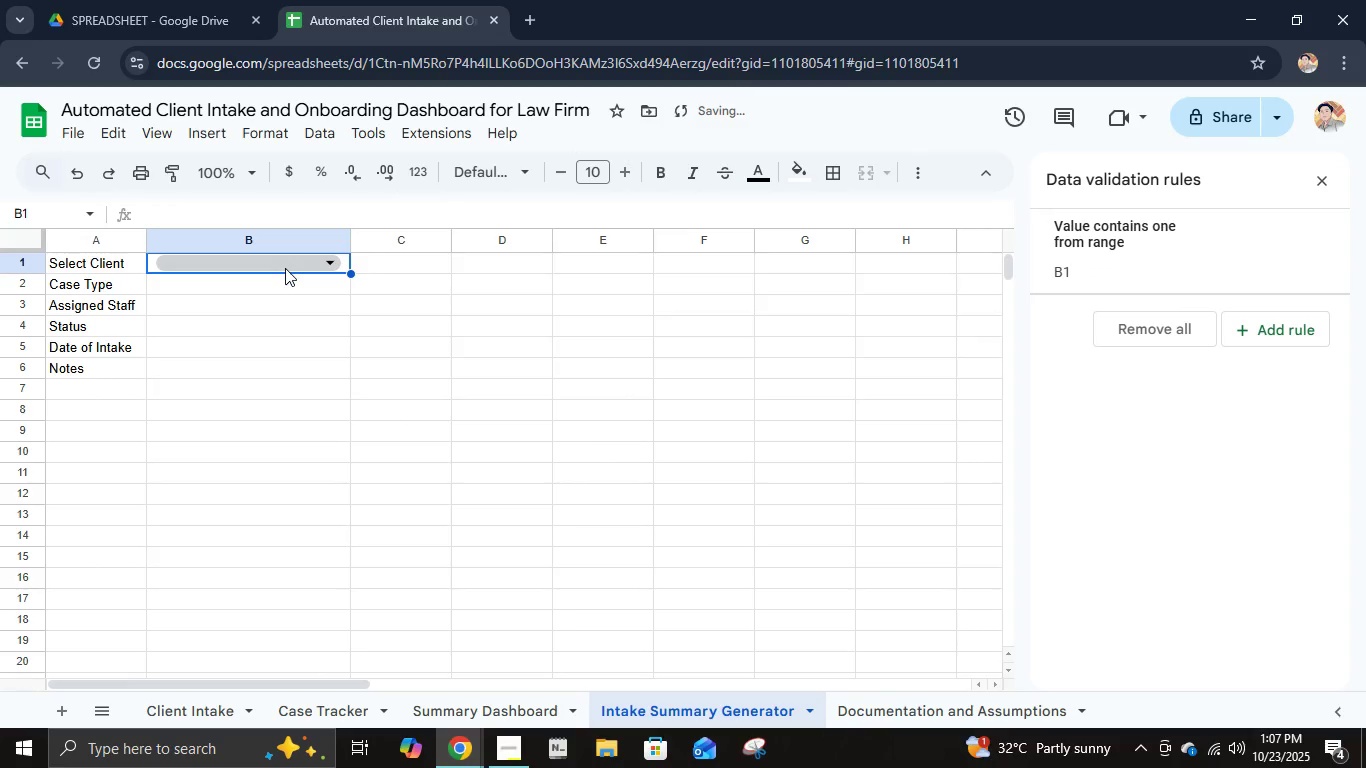 
key(Control+Z)
 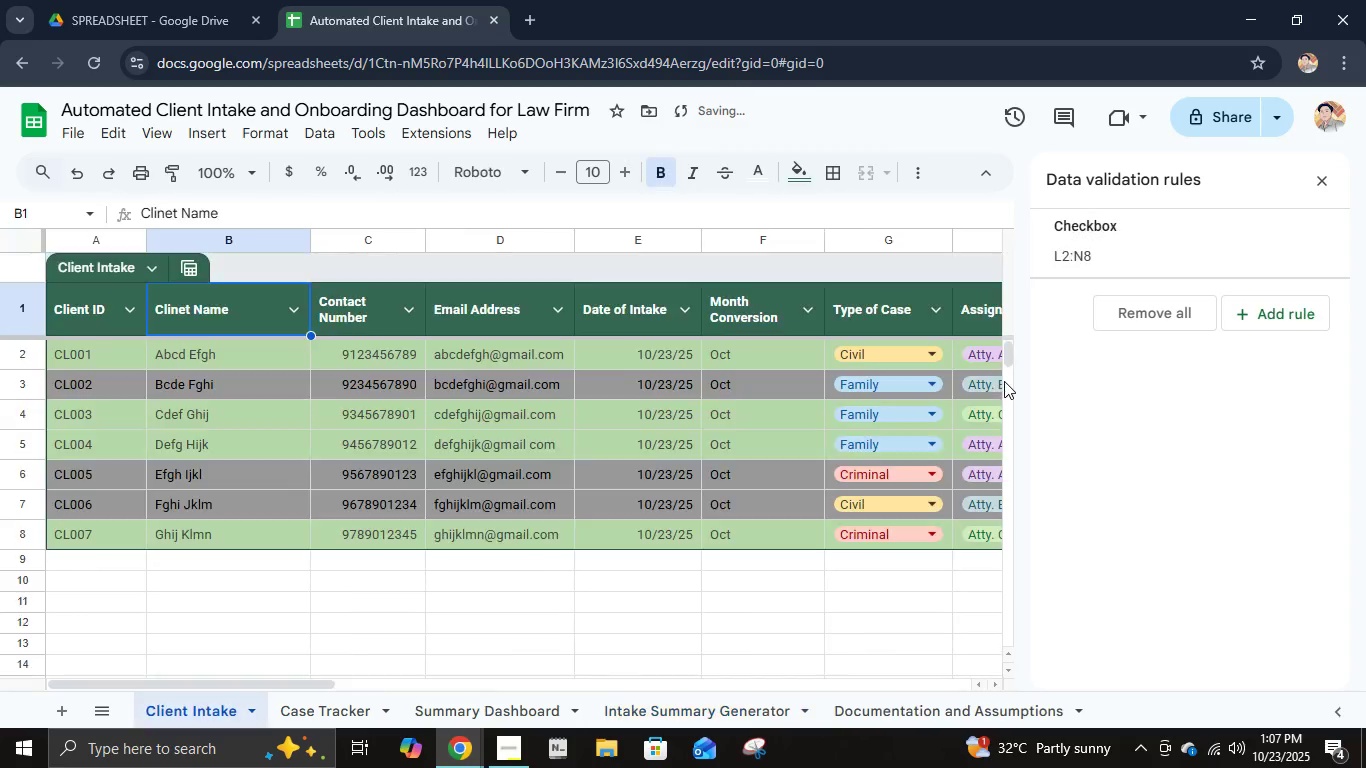 
key(Control+ControlLeft)
 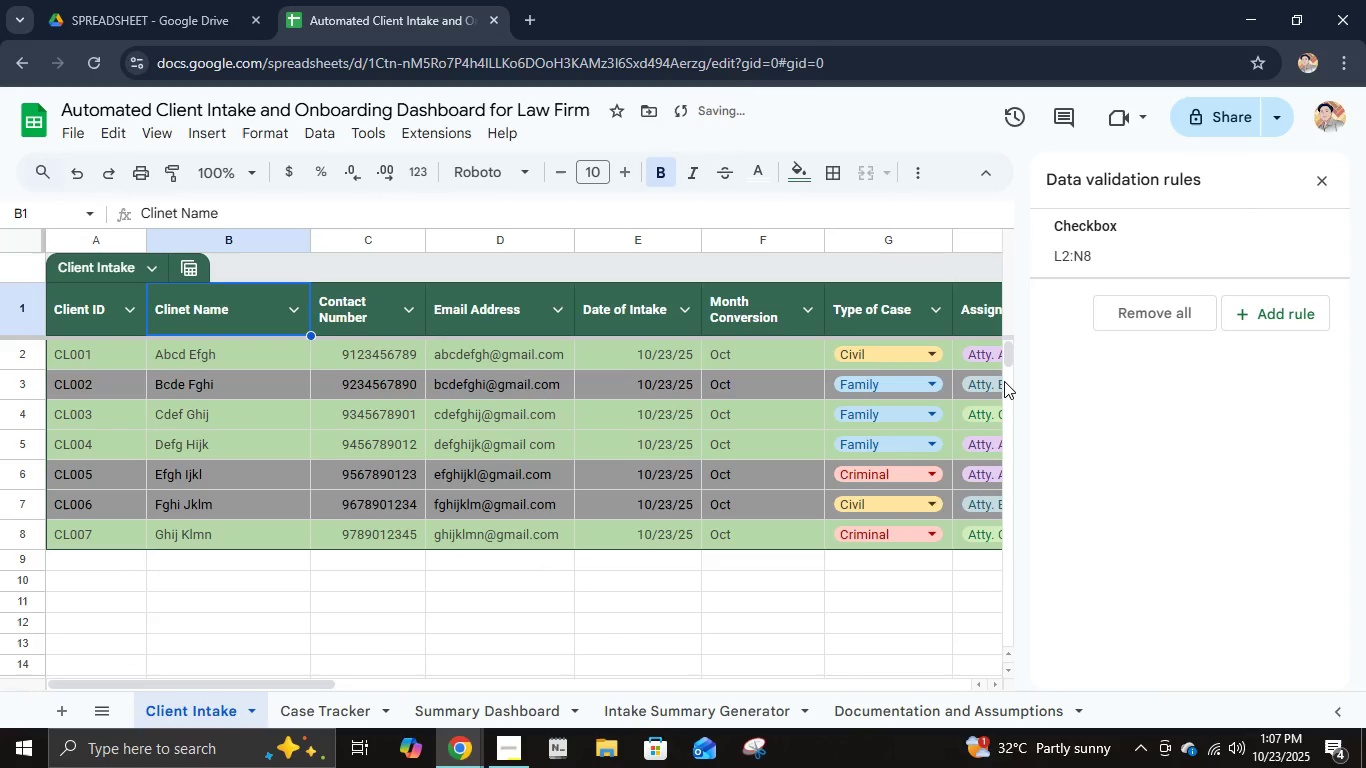 
key(Z)
 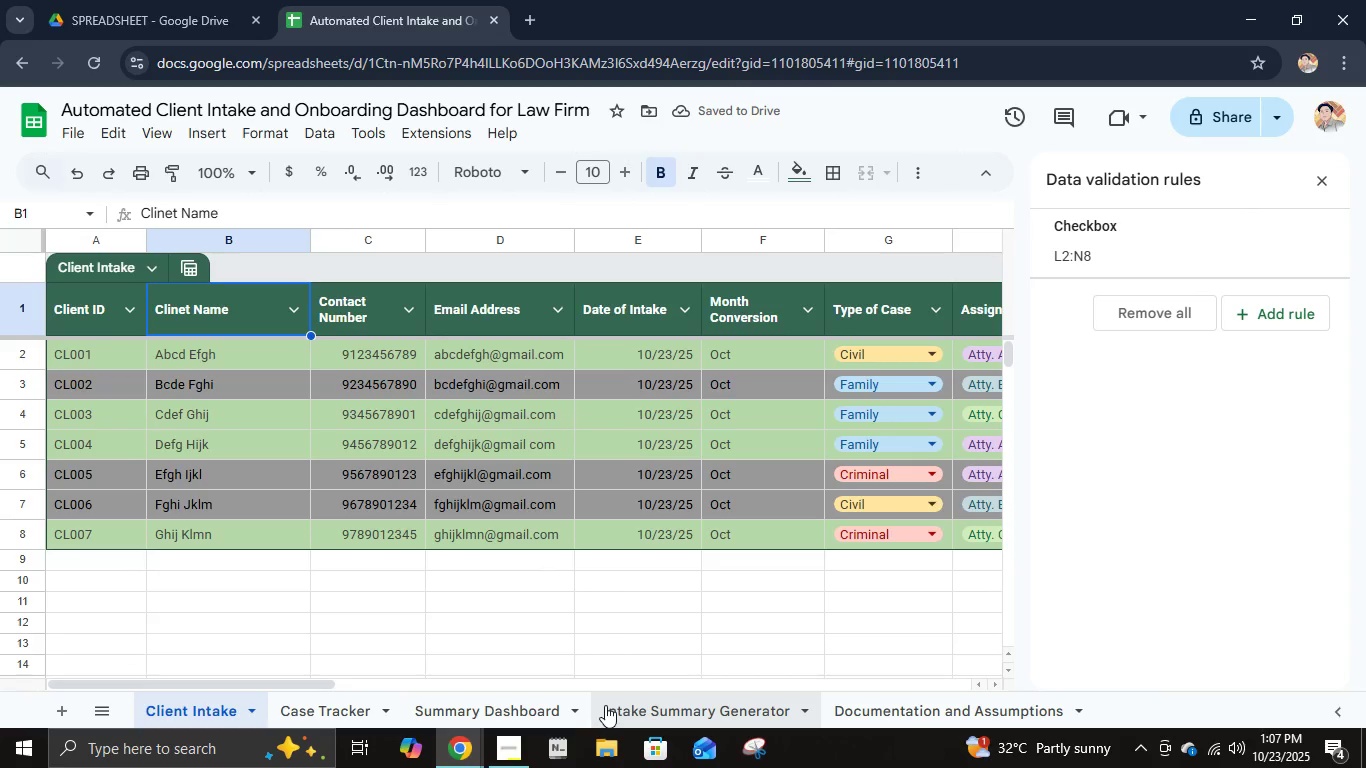 
wait(5.11)
 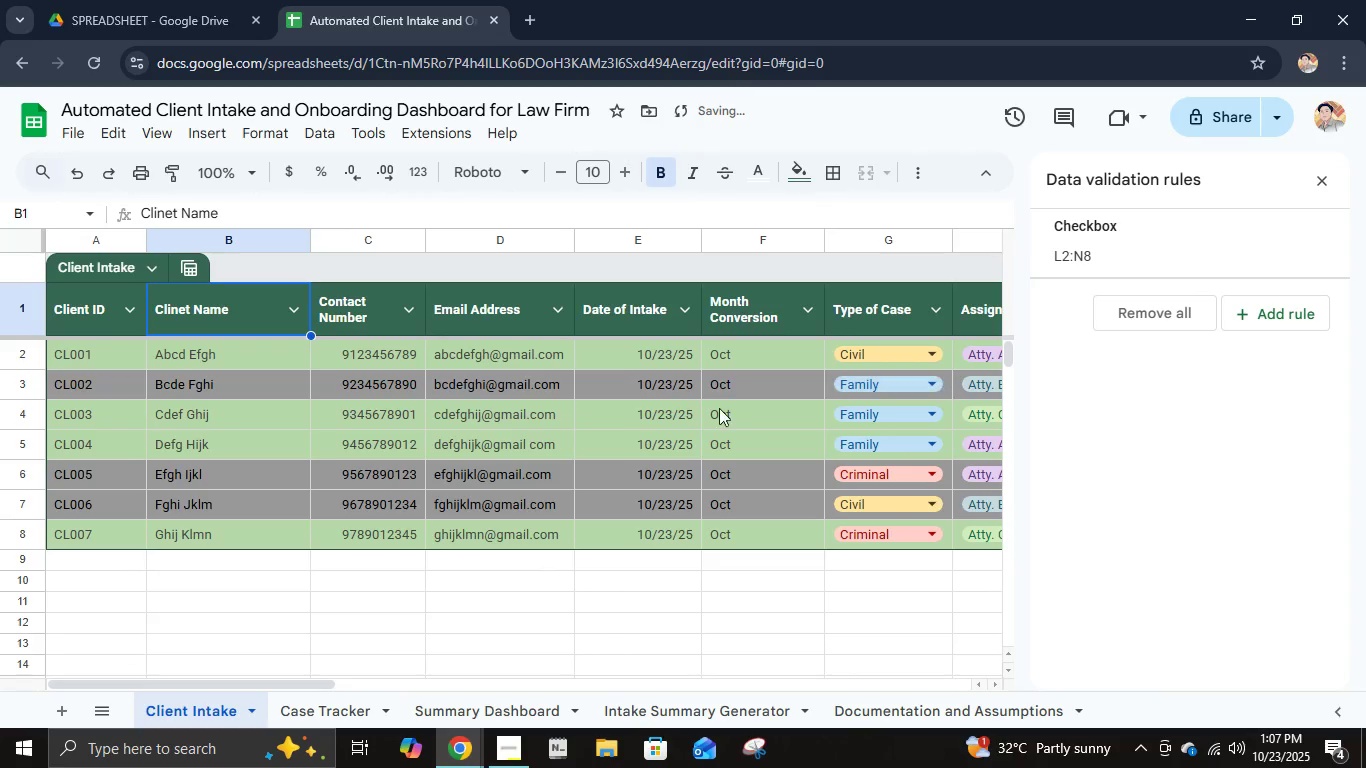 
key(Control+Z)
 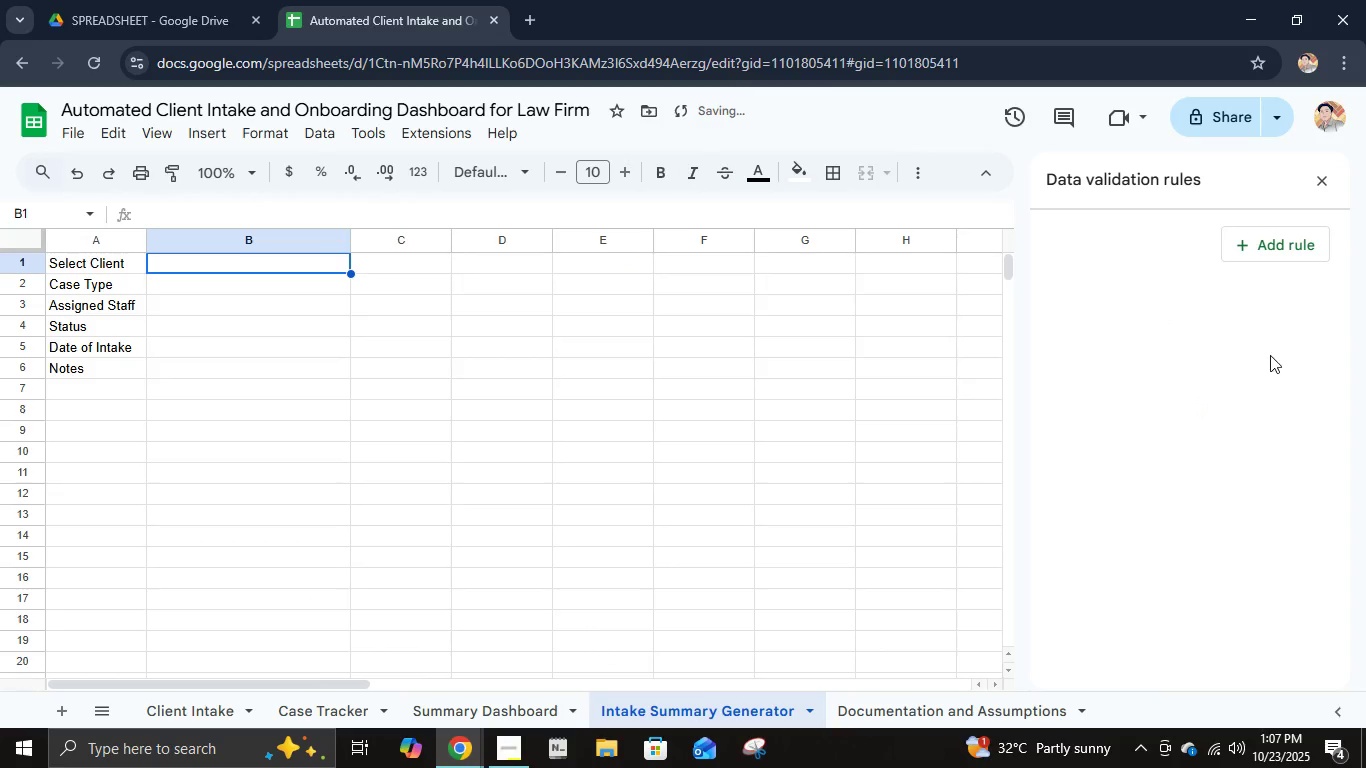 
left_click([1270, 245])
 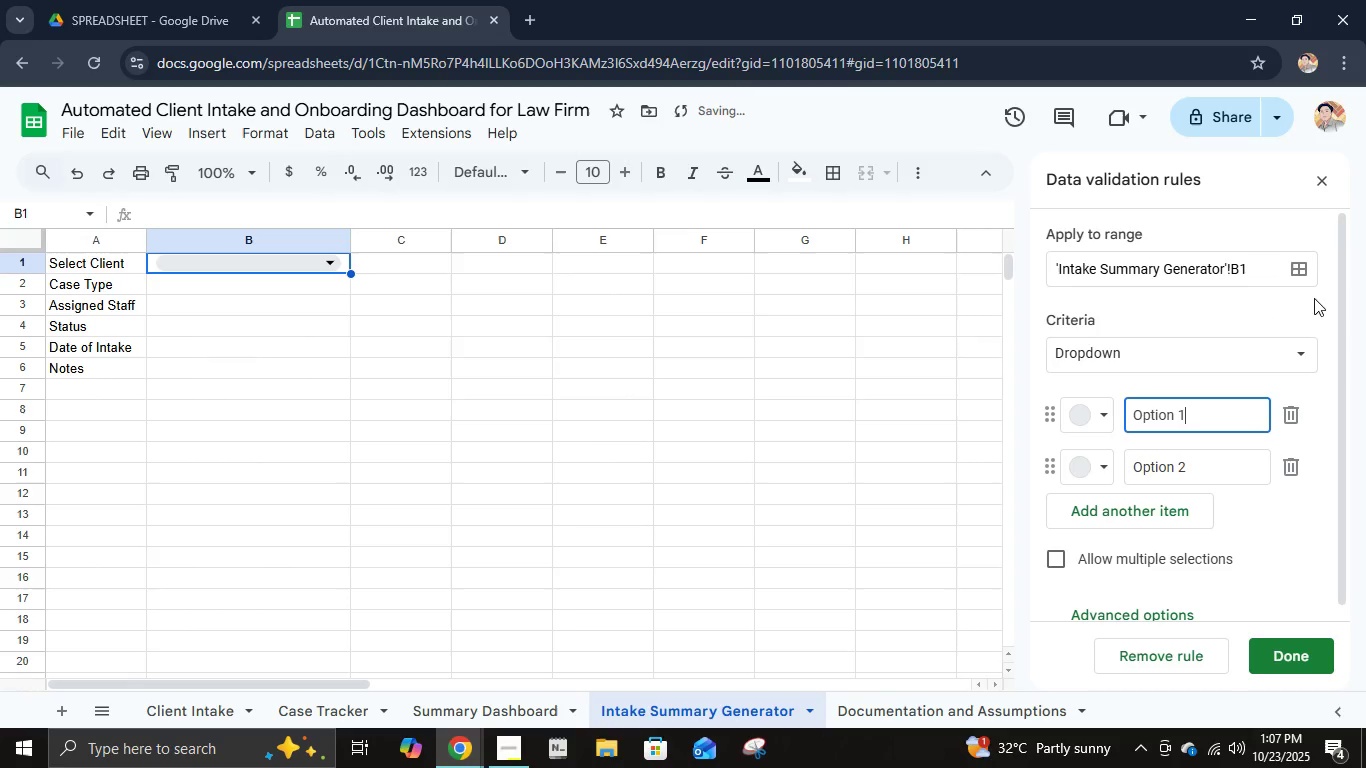 
left_click([1293, 360])
 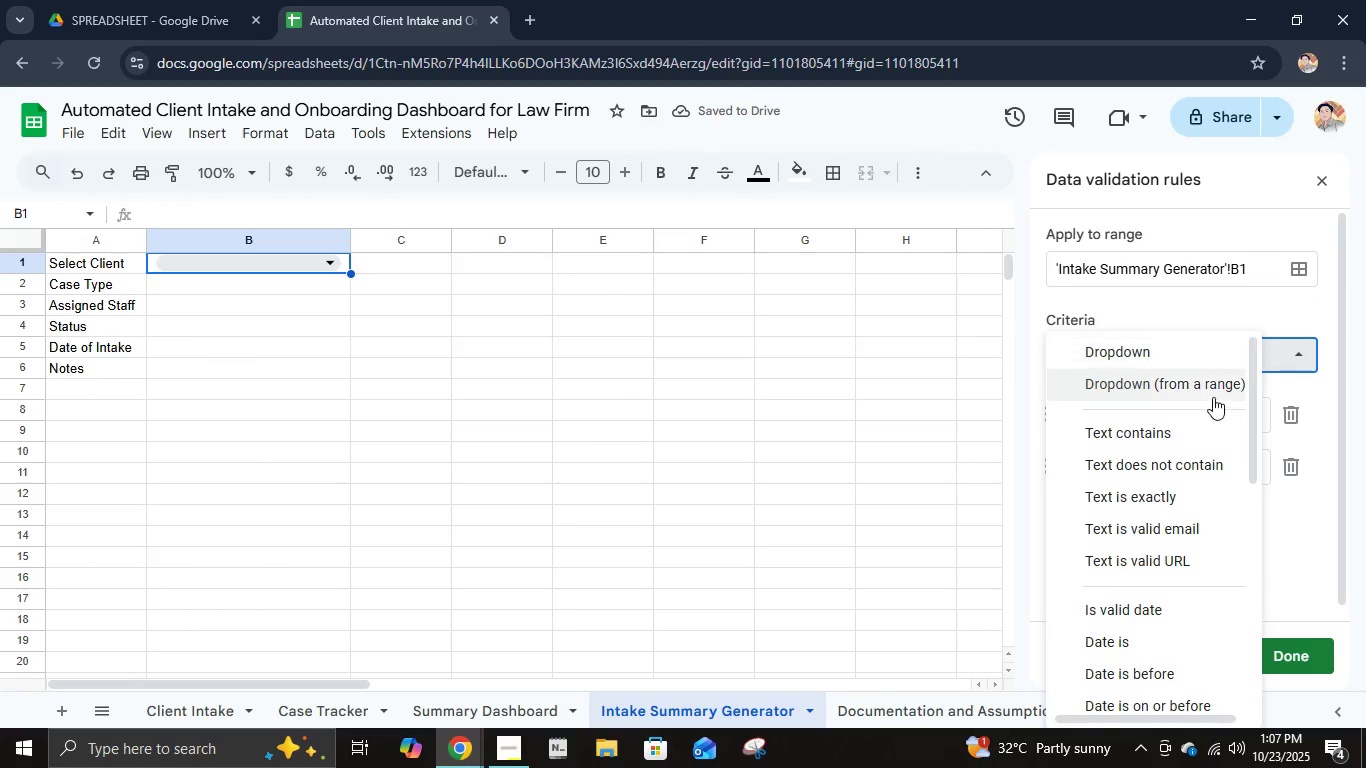 
left_click([1213, 397])
 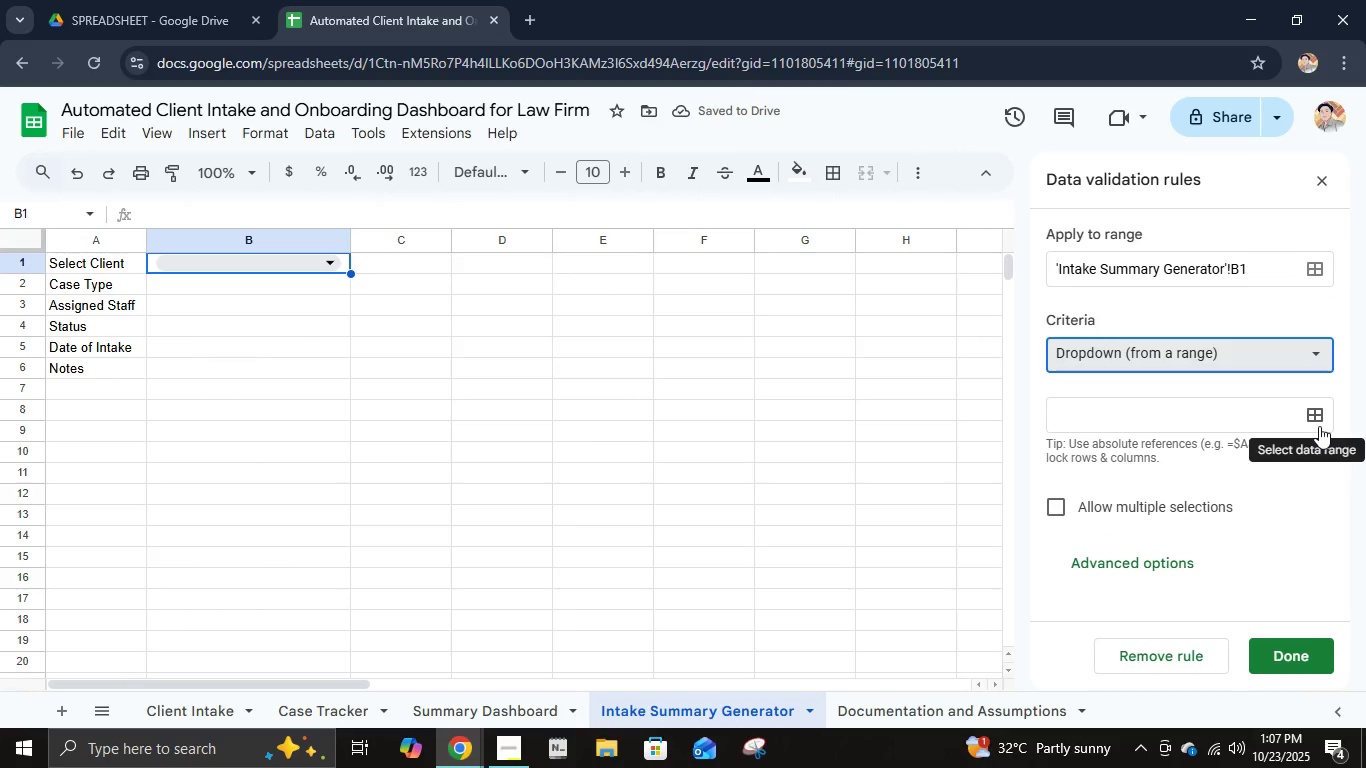 
left_click([1319, 426])
 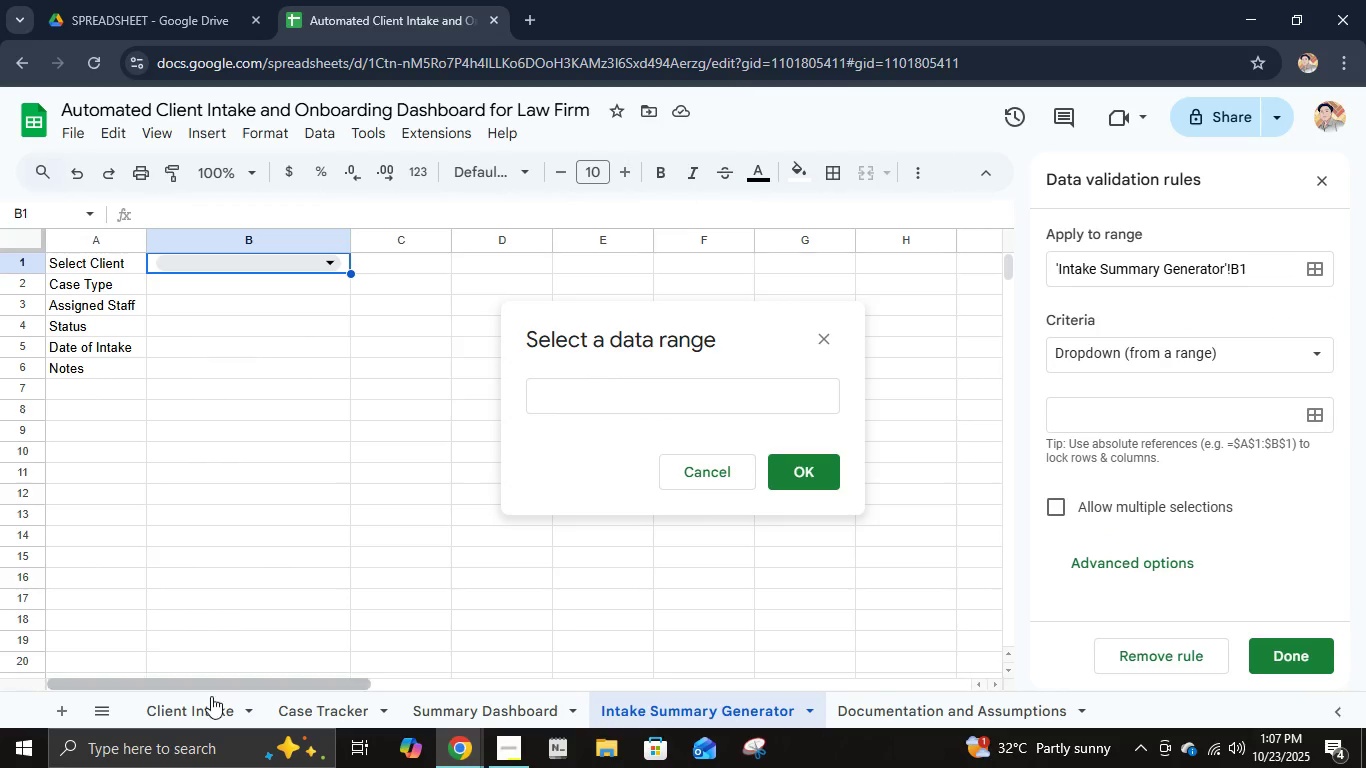 
left_click([196, 699])
 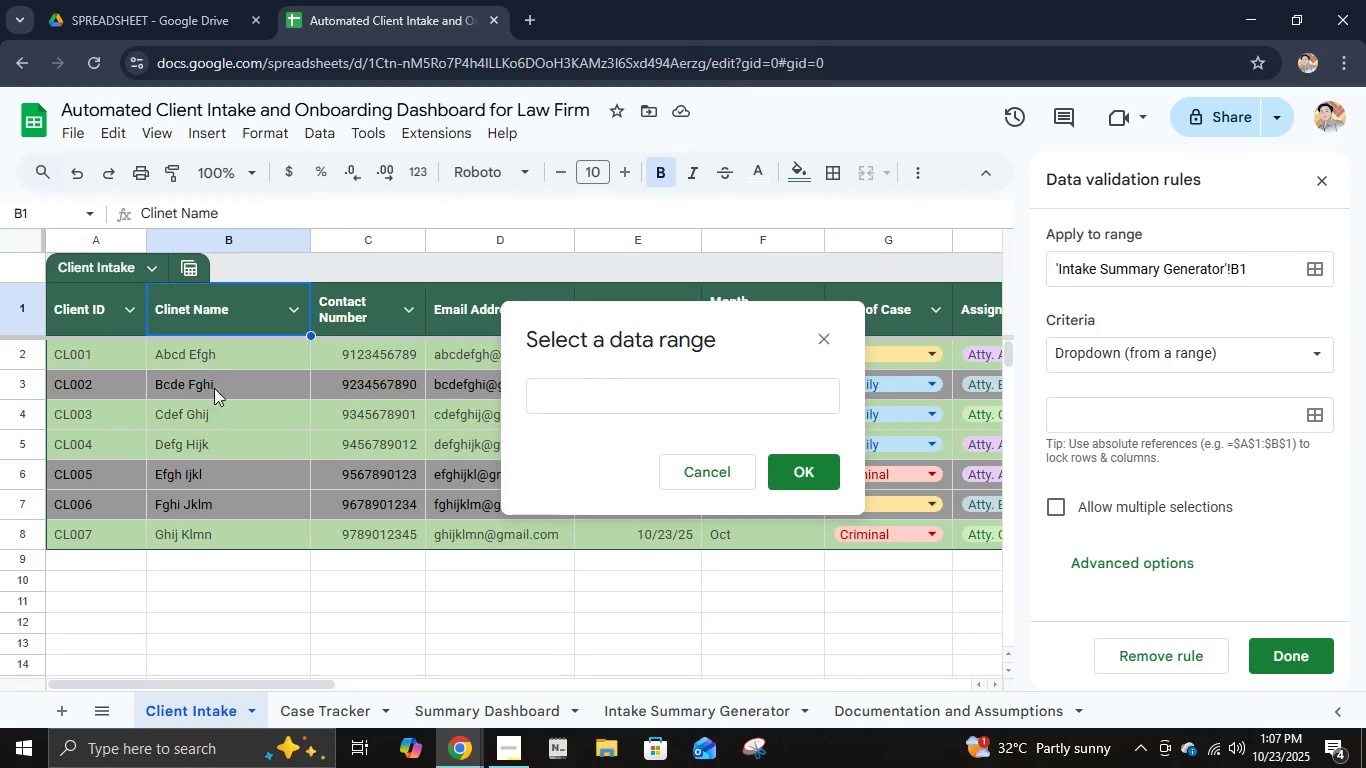 
left_click([214, 353])
 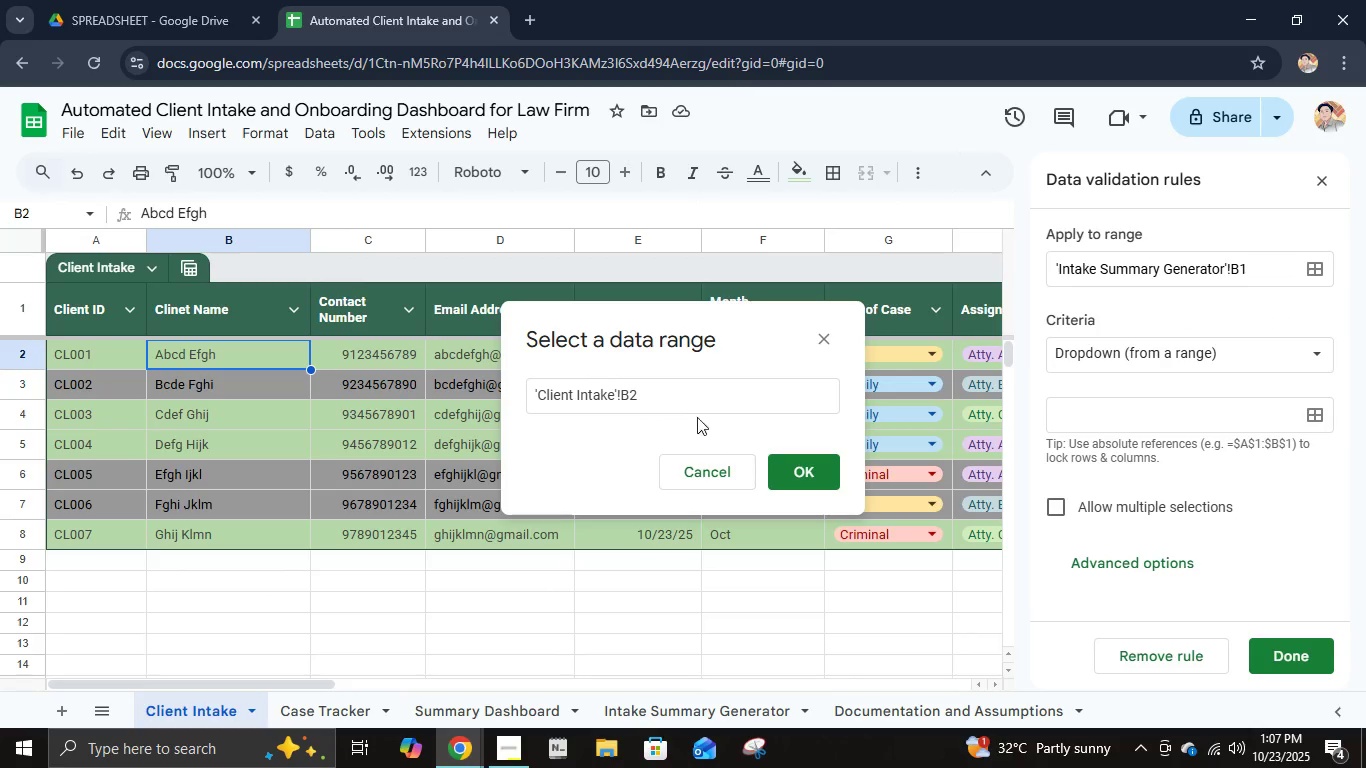 
left_click([685, 401])
 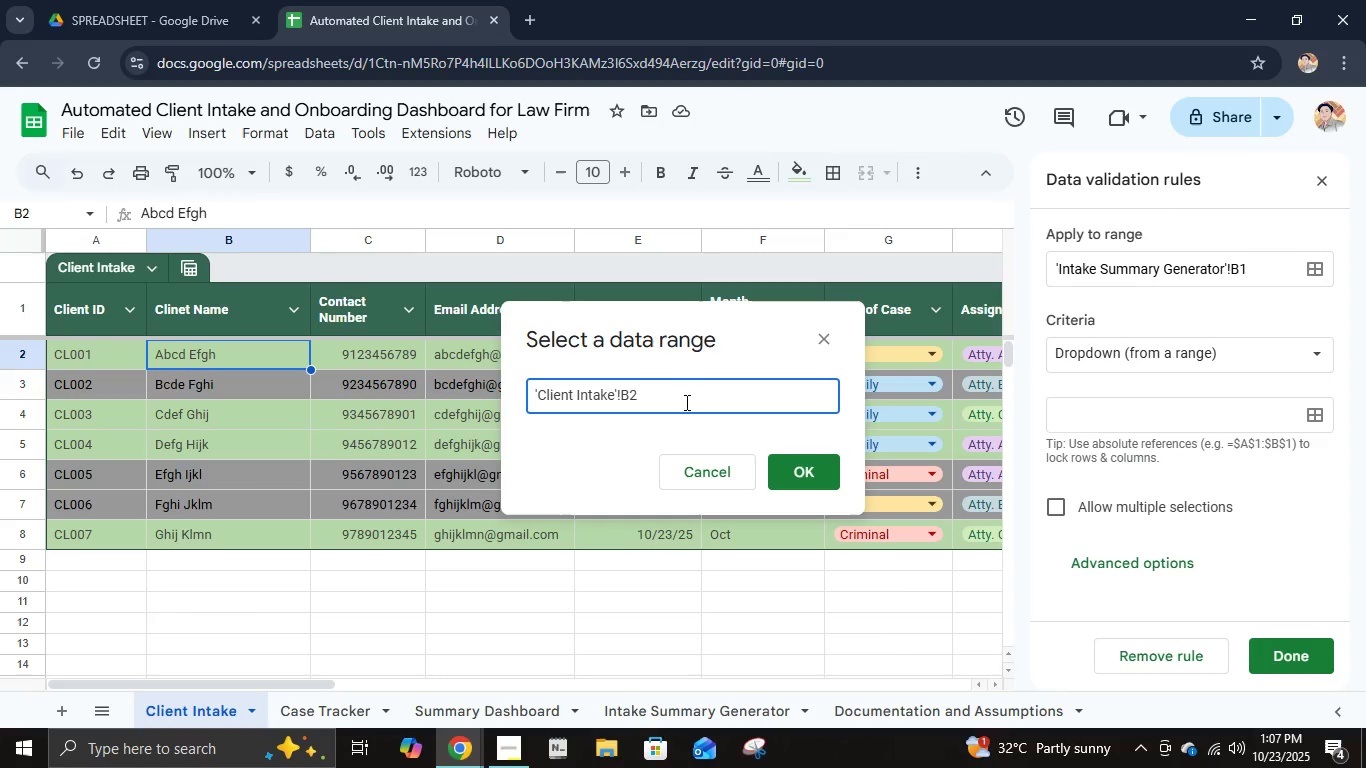 
key(Shift+ShiftRight)
 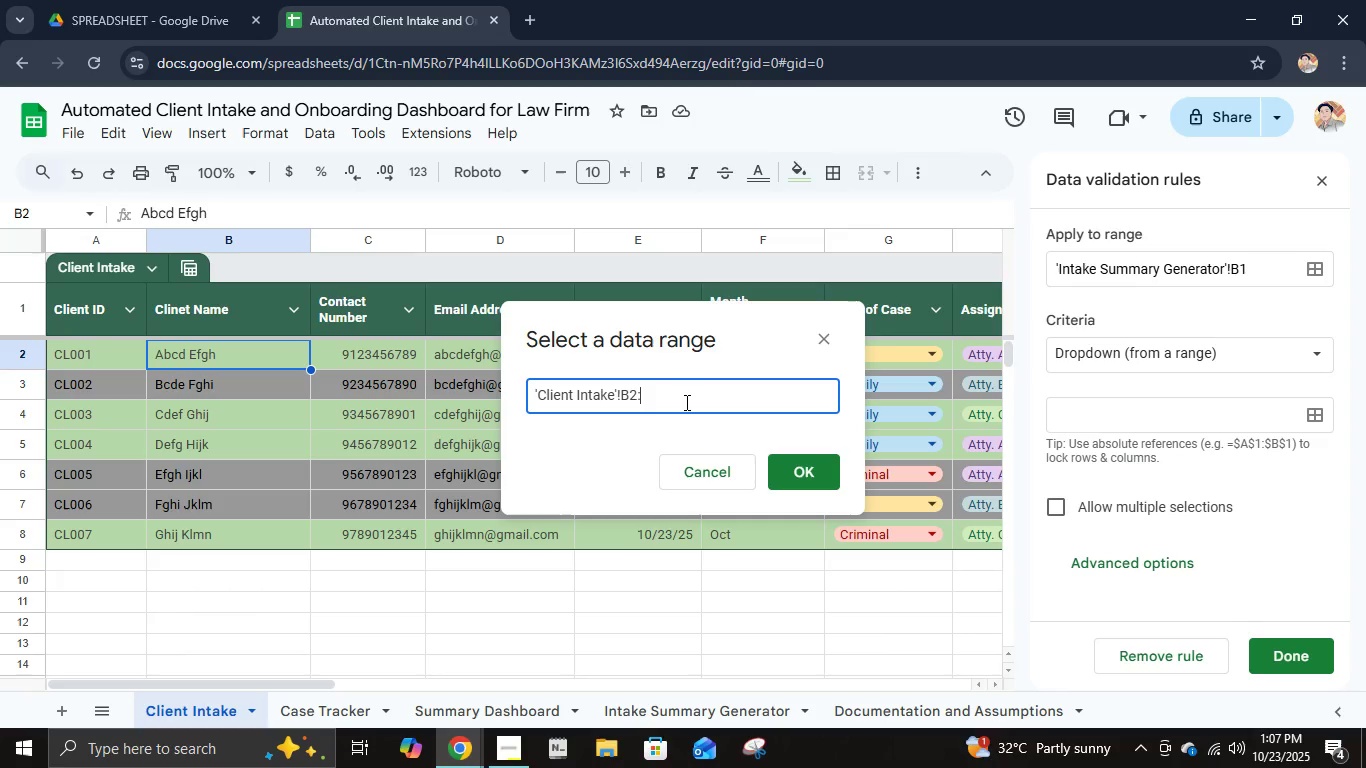 
key(Shift+Semicolon)
 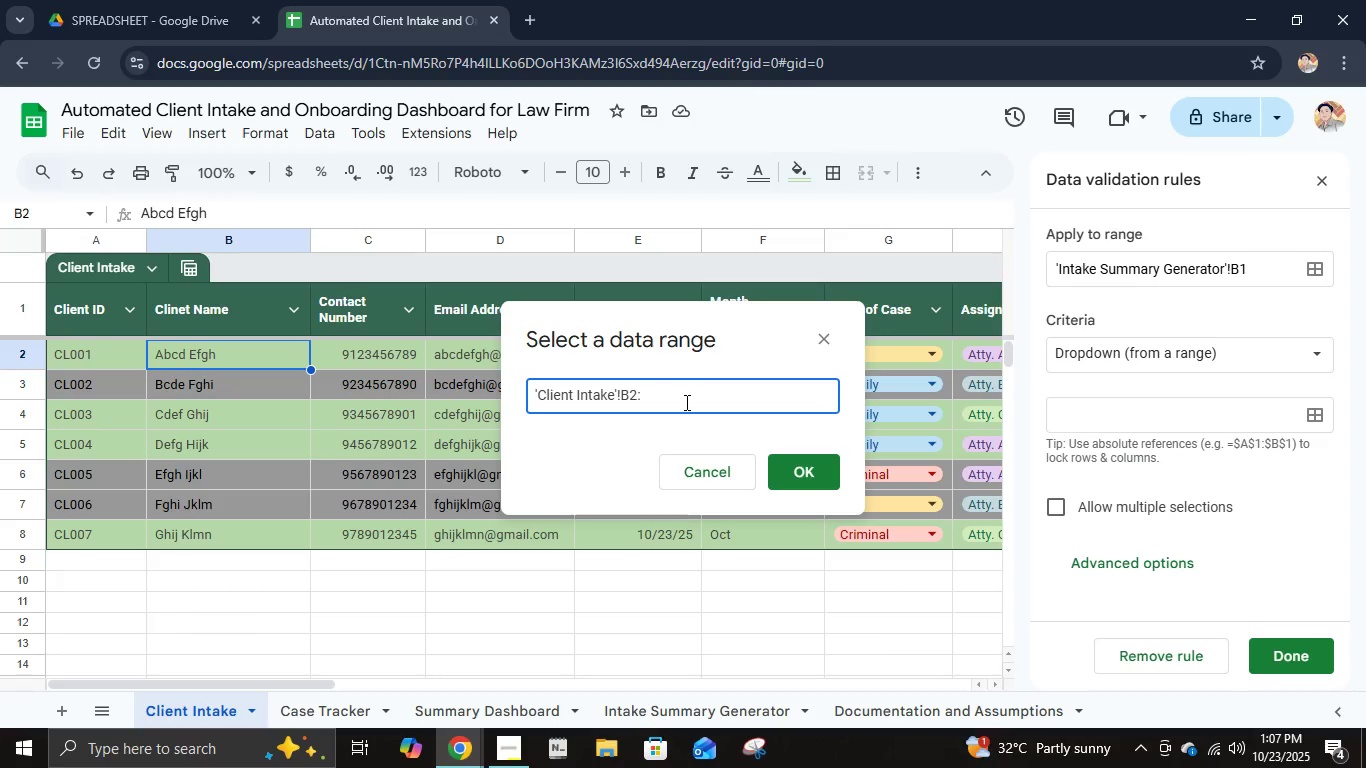 
key(B)
 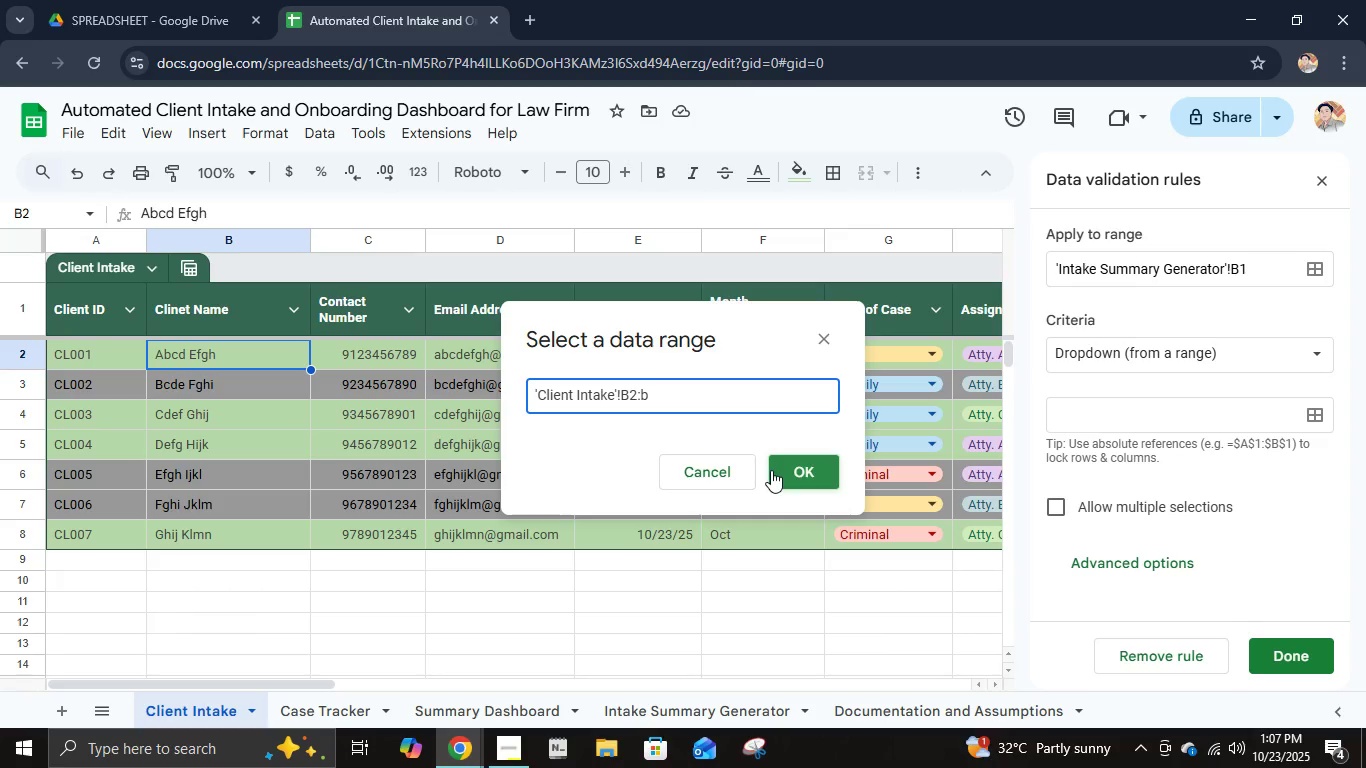 
key(Backspace)
 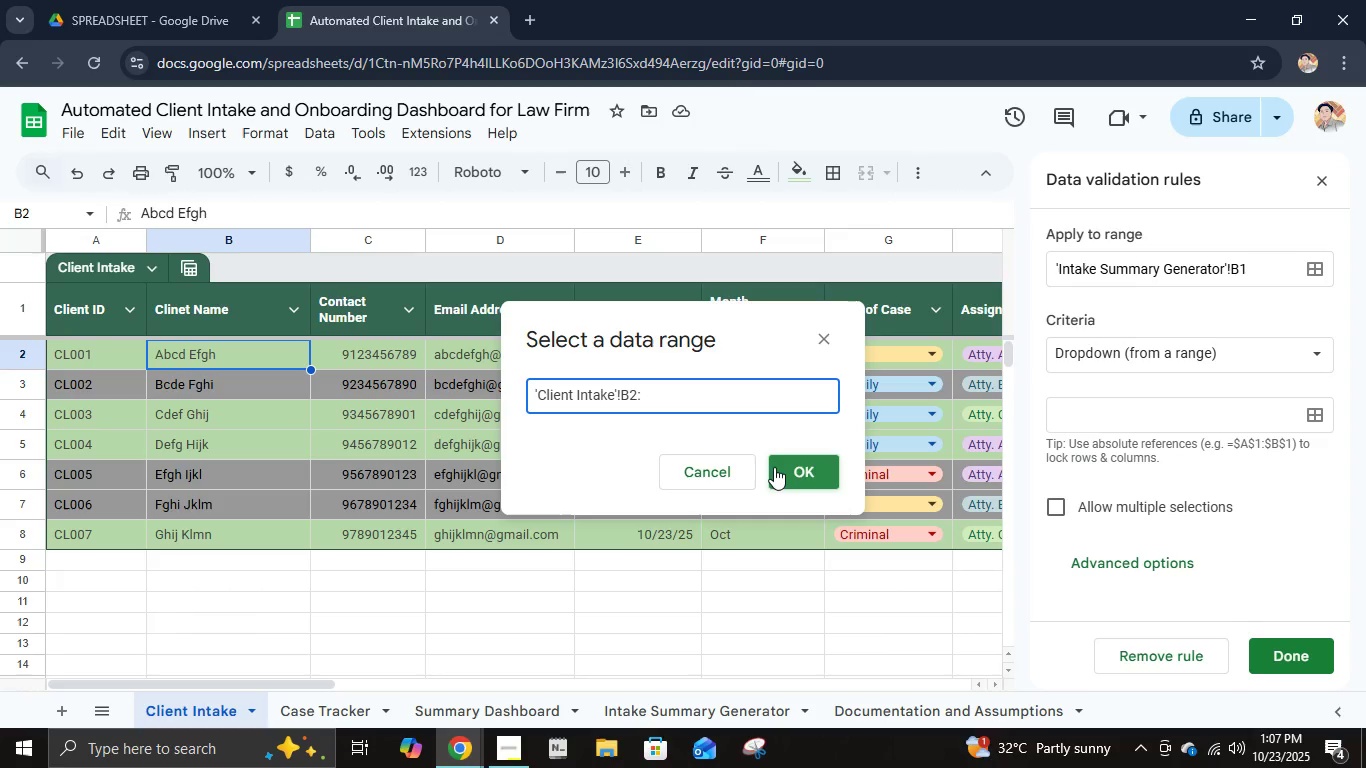 
key(Shift+B)
 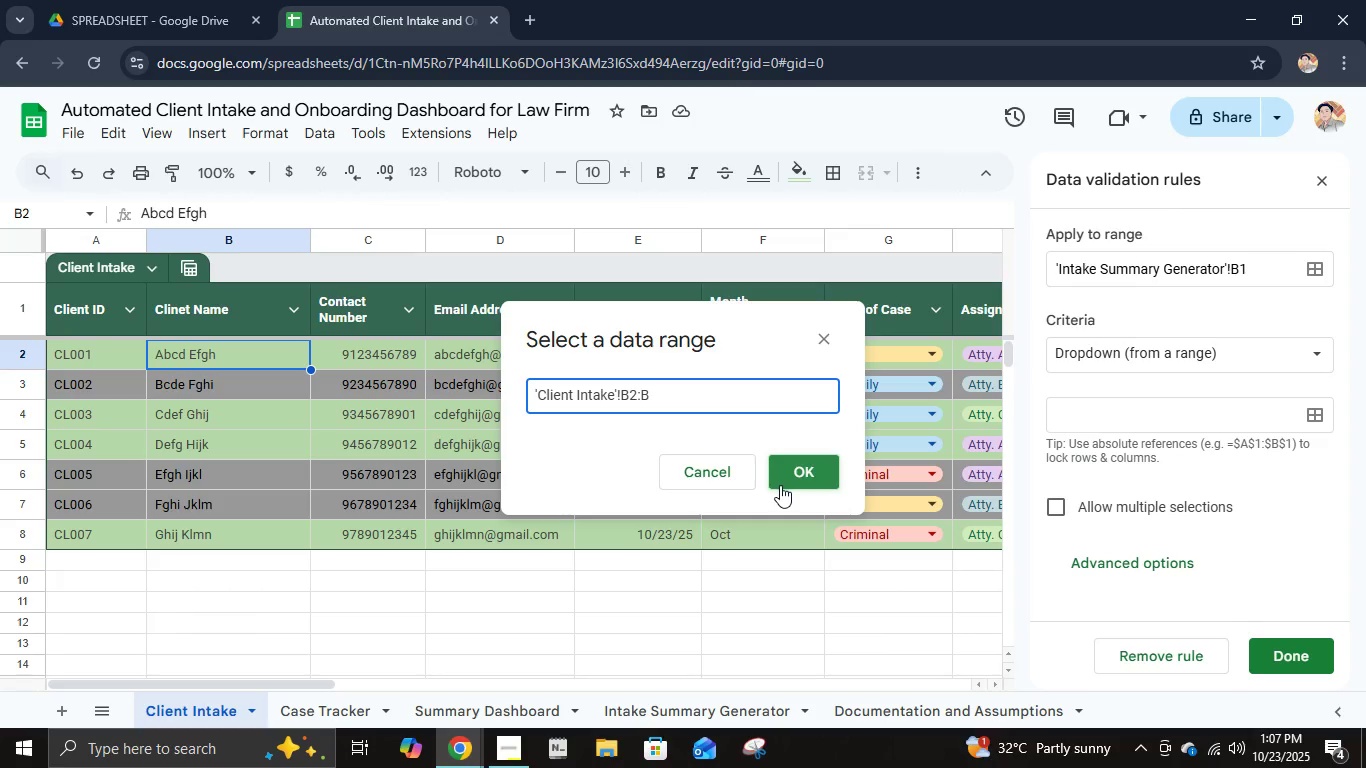 
left_click([781, 485])
 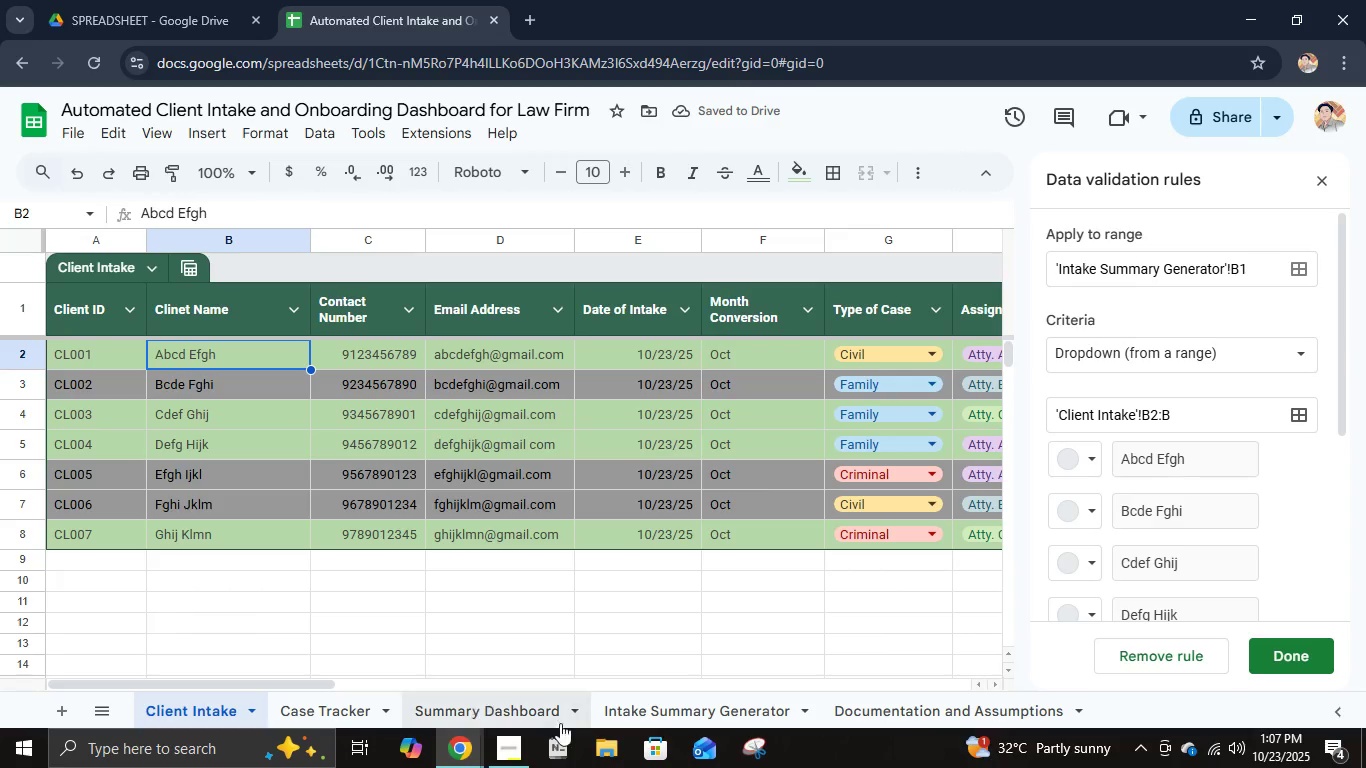 
left_click([666, 711])
 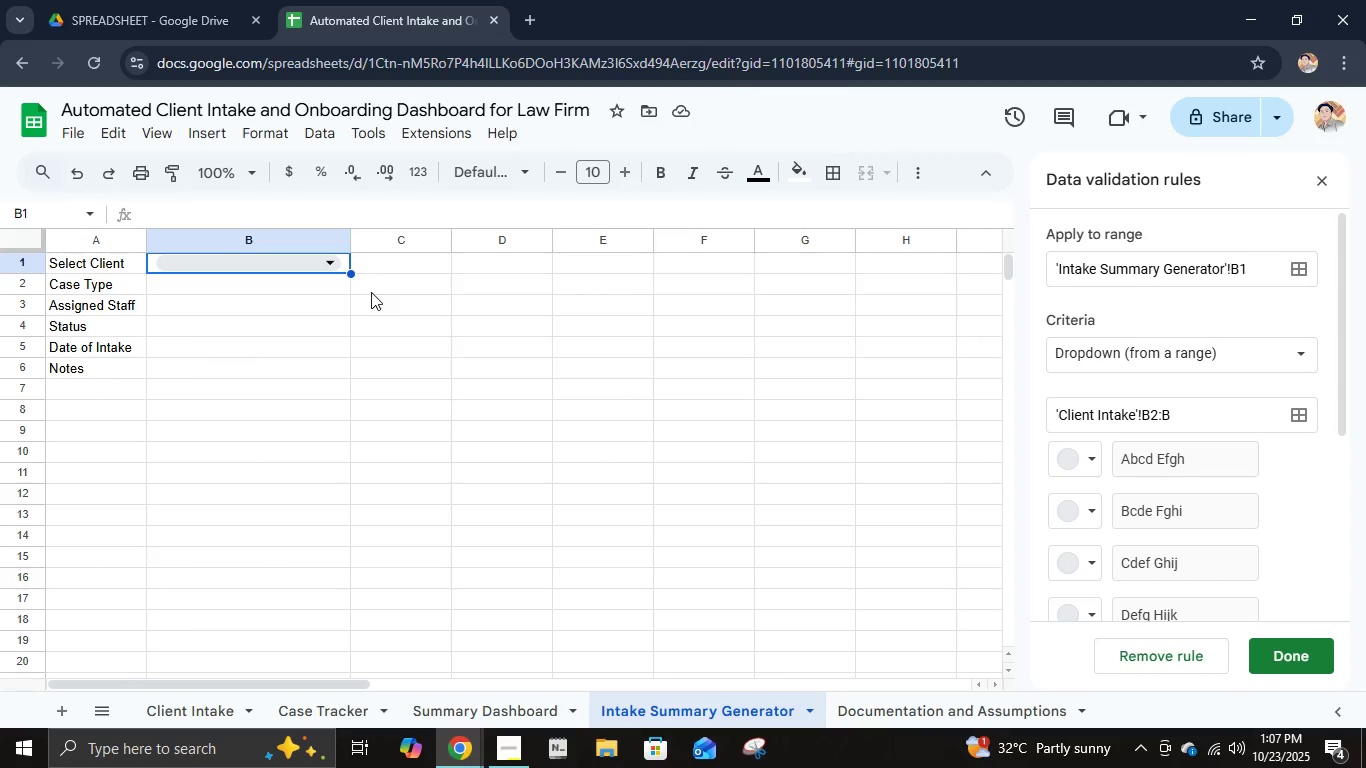 
left_click([335, 265])
 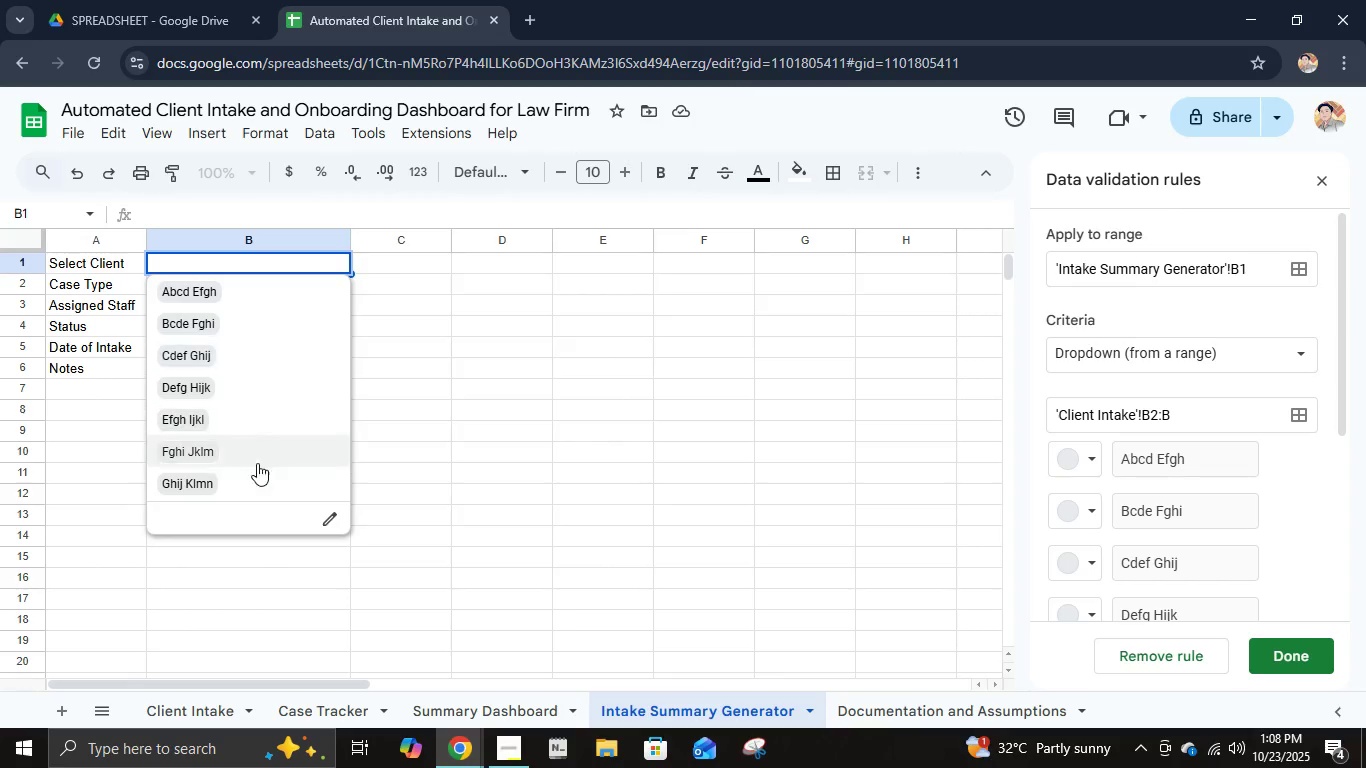 
scroll: coordinate [247, 496], scroll_direction: down, amount: 4.0
 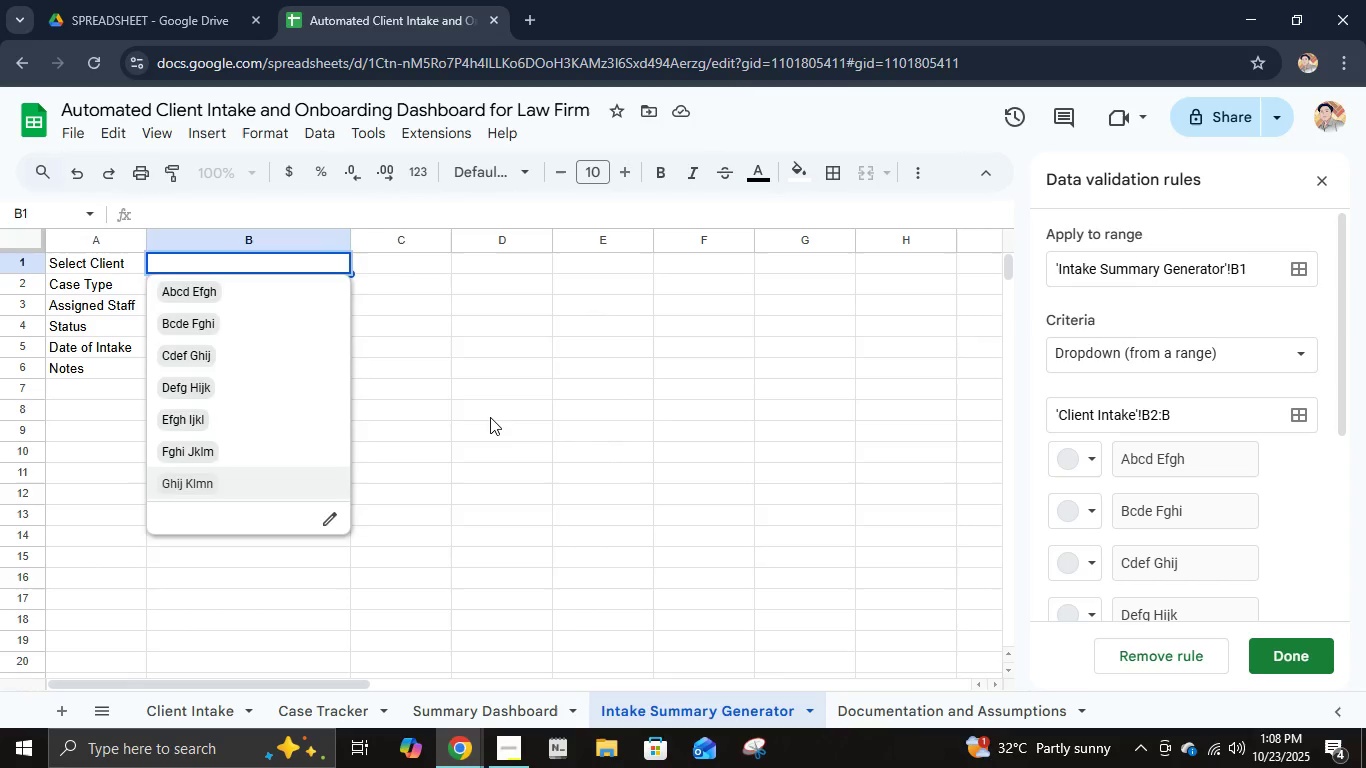 
left_click([490, 417])
 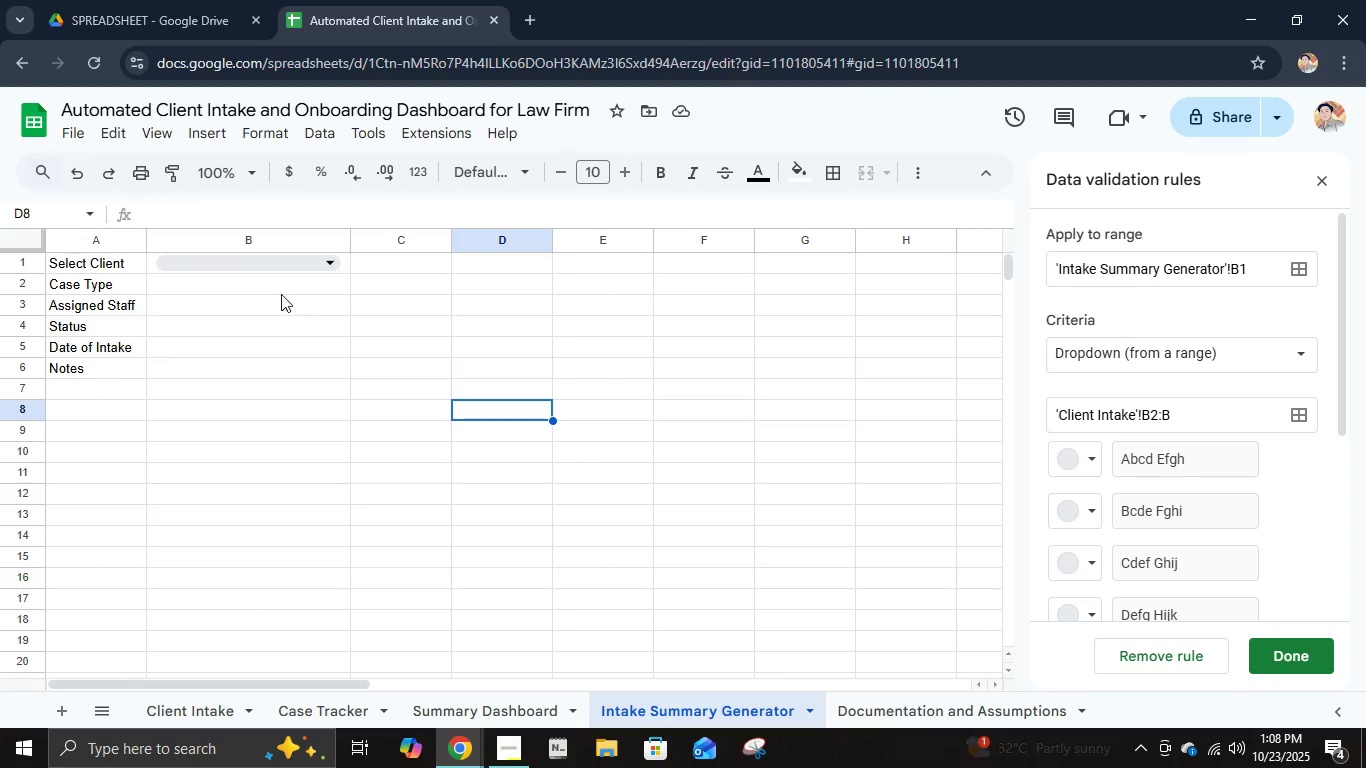 
left_click([281, 282])
 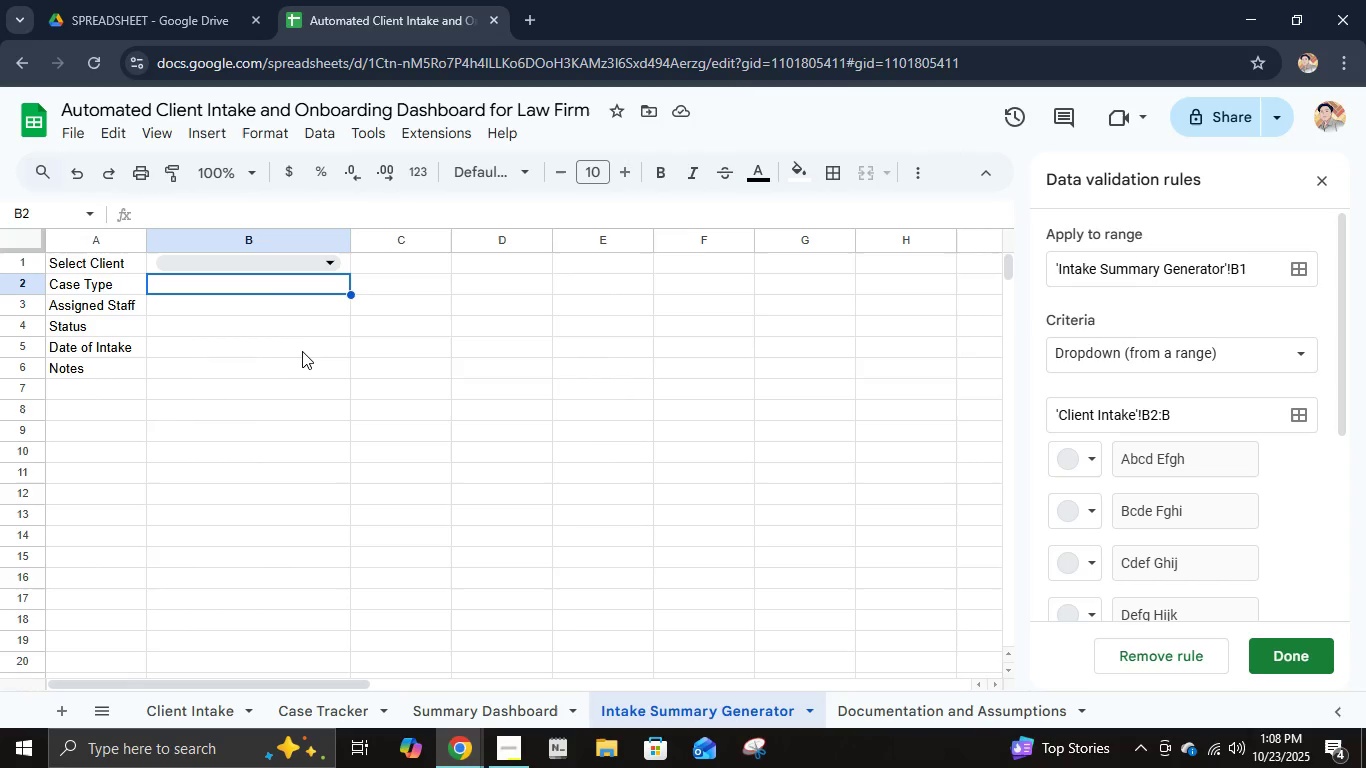 
wait(19.6)
 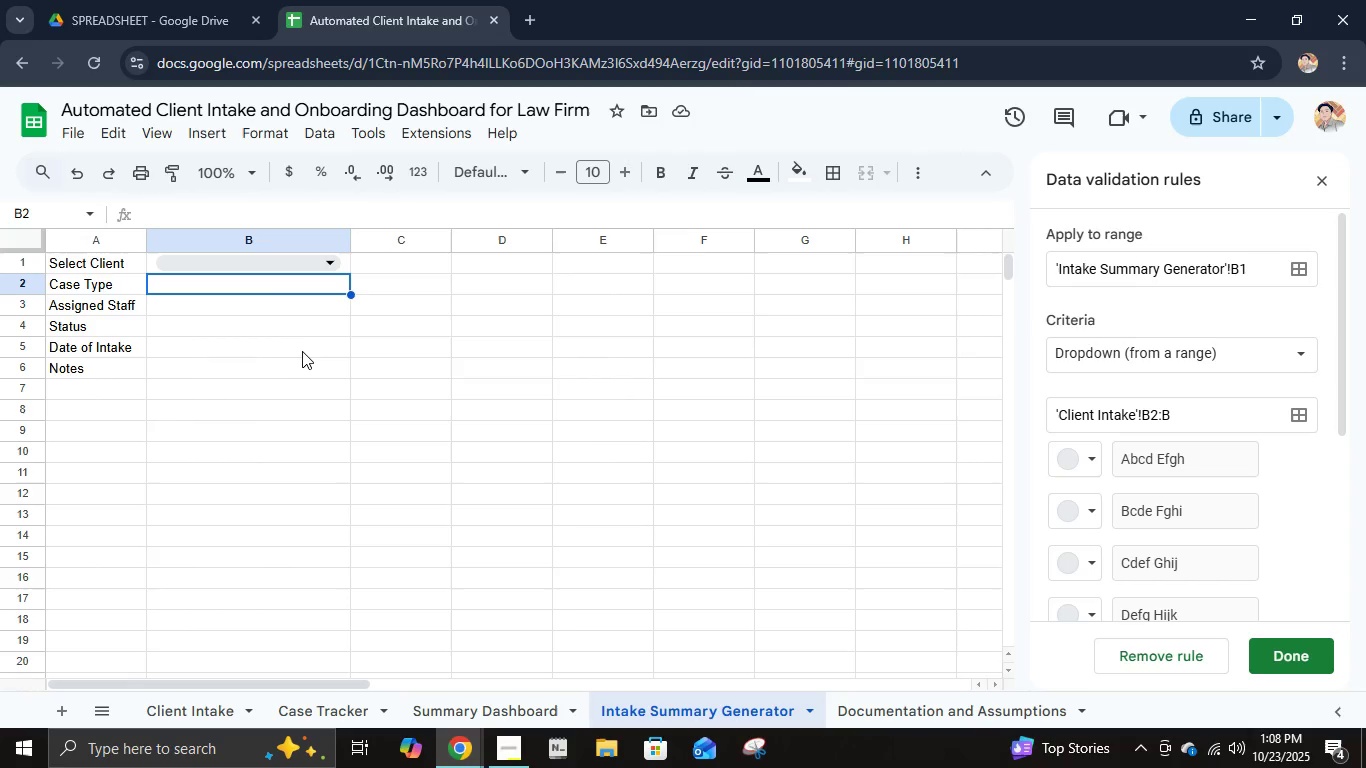 
left_click([108, 370])
 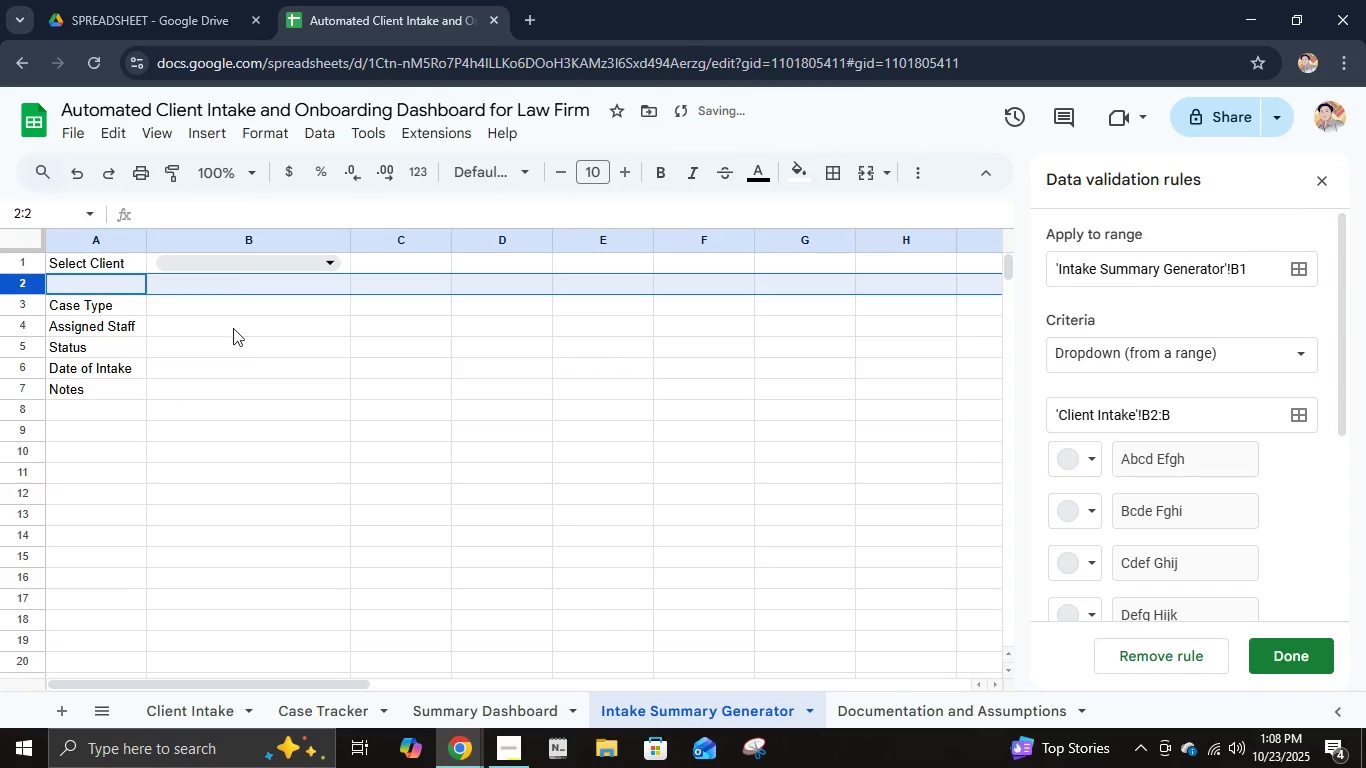 
left_click([233, 305])
 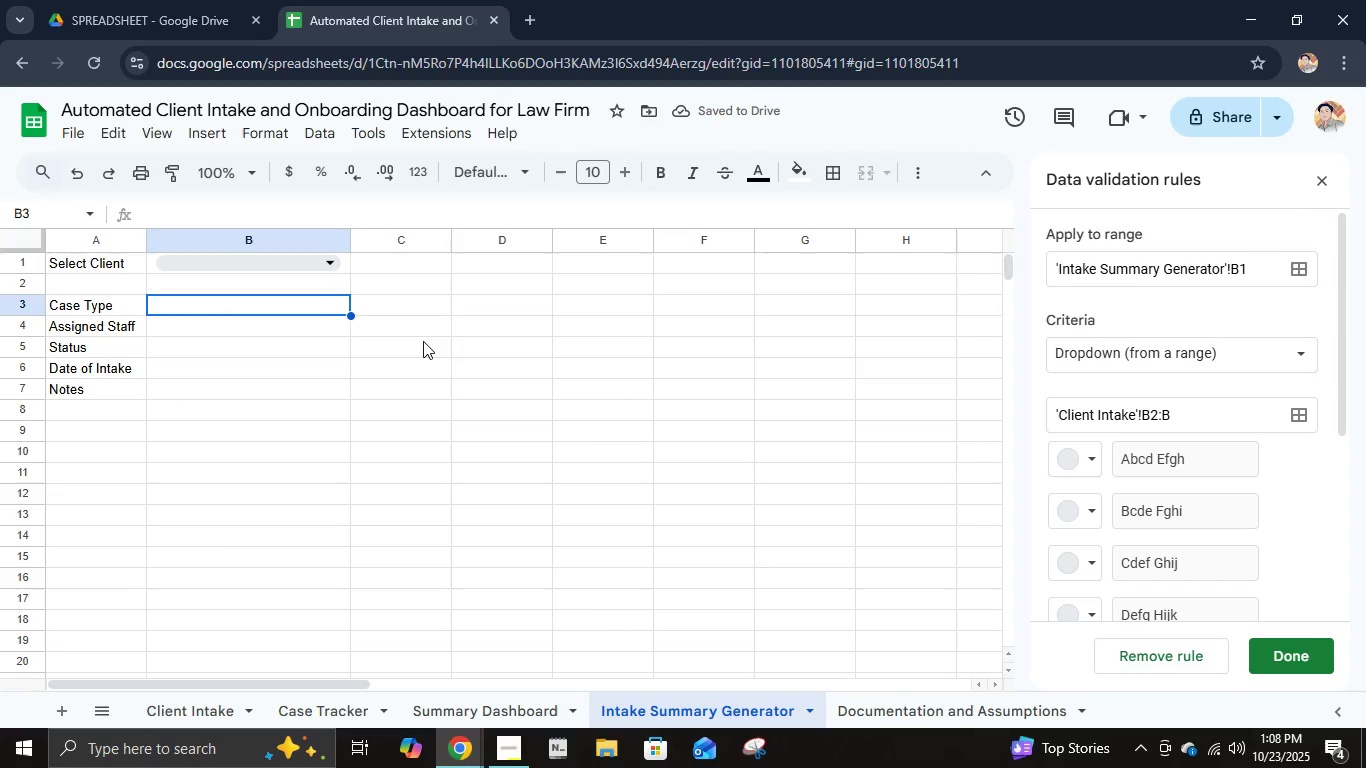 
type(=VLOOKUP)
 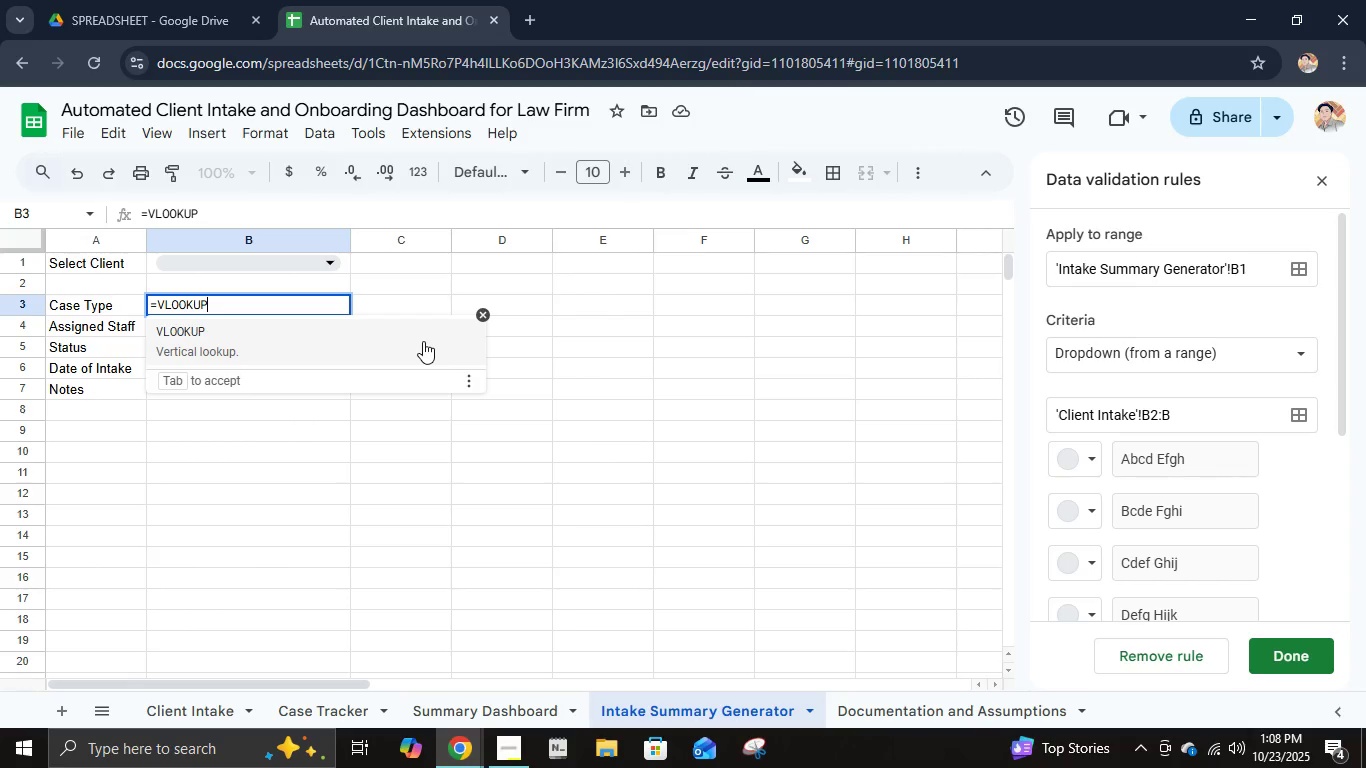 
wait(9.05)
 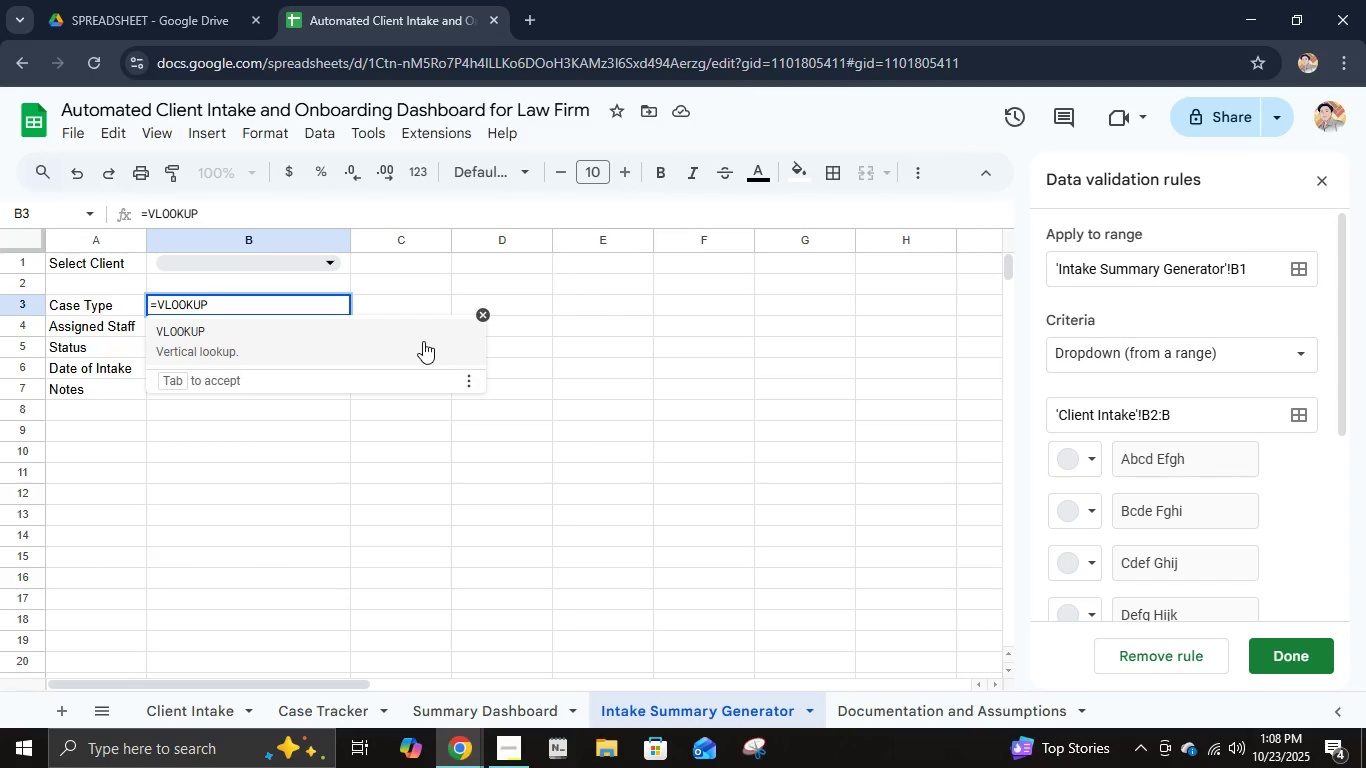 
type((B)
key(Backspace)
type(b!, 'CLIENT Intake'!)
 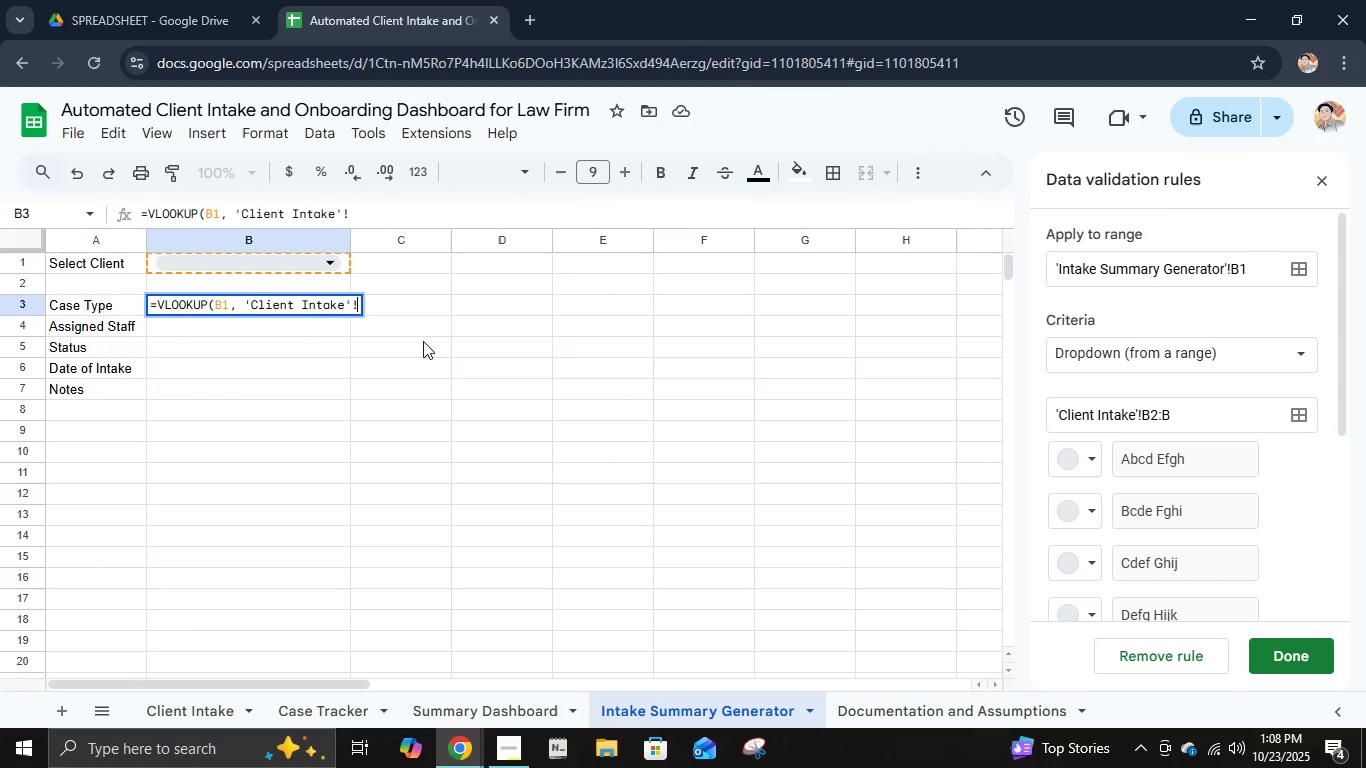 
wait(6.65)
 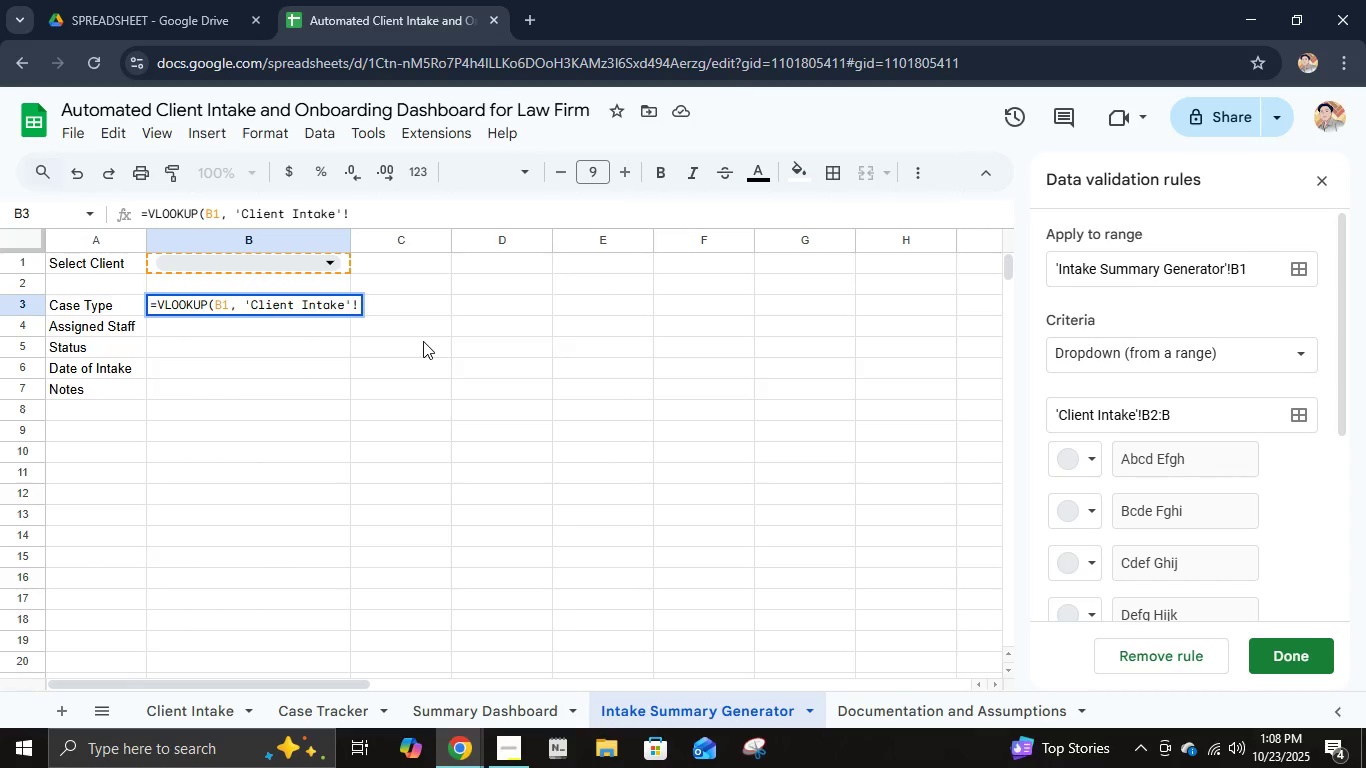 
left_click([212, 708])
 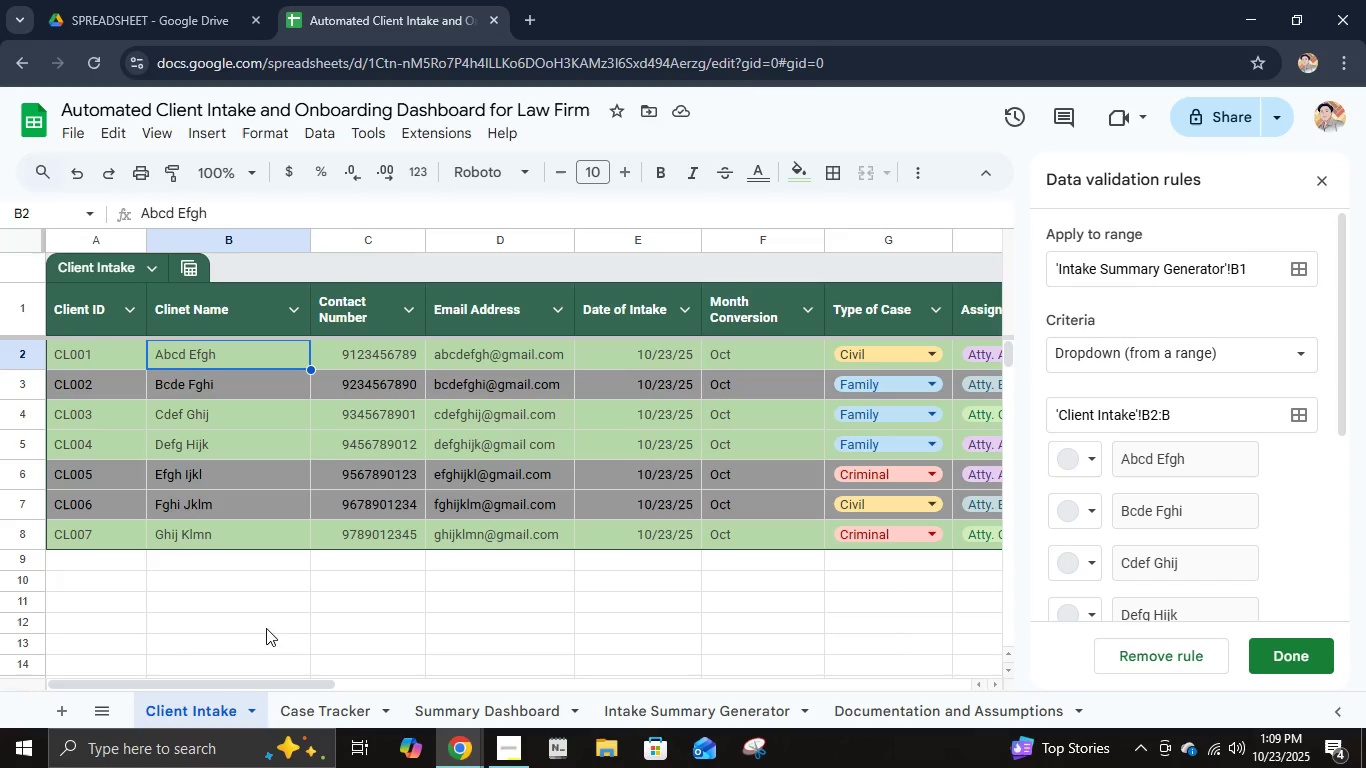 
wait(12.82)
 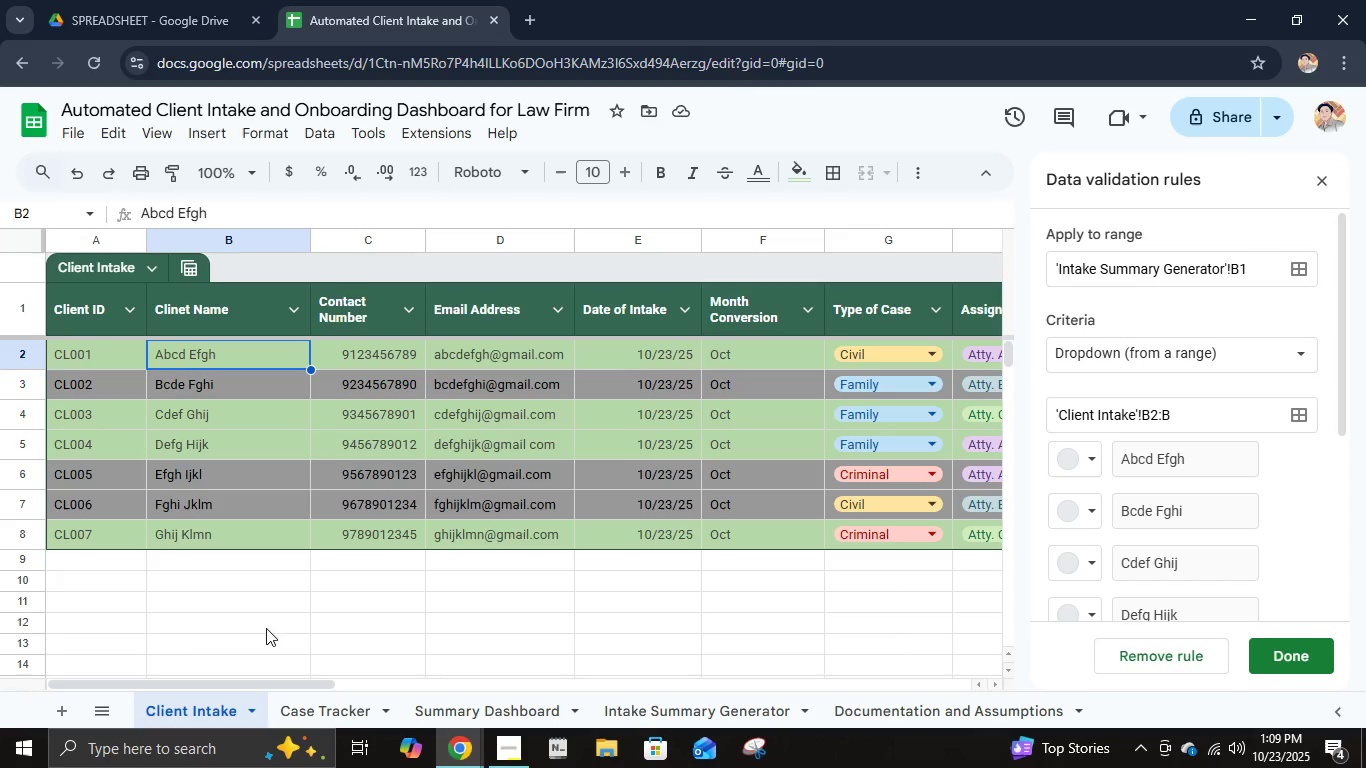 
left_click([329, 710])
 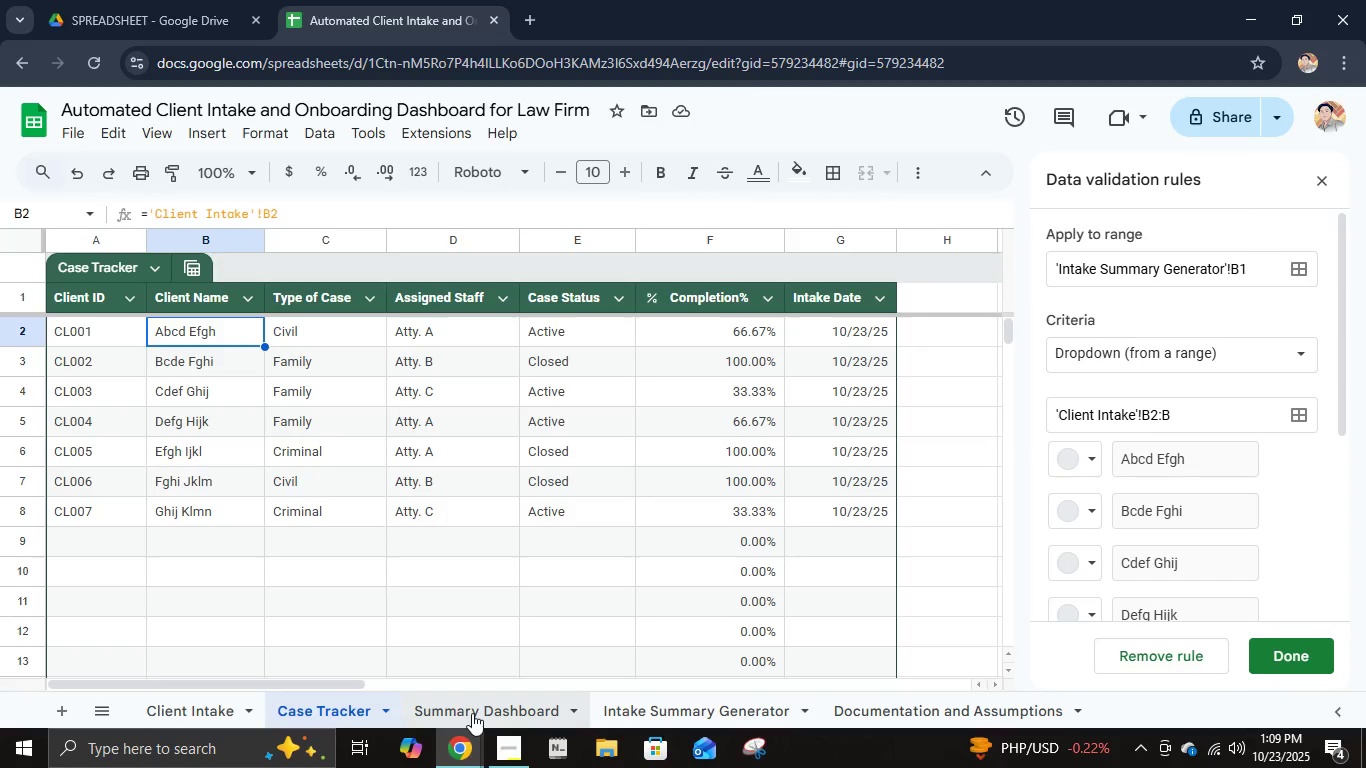 
left_click([472, 713])
 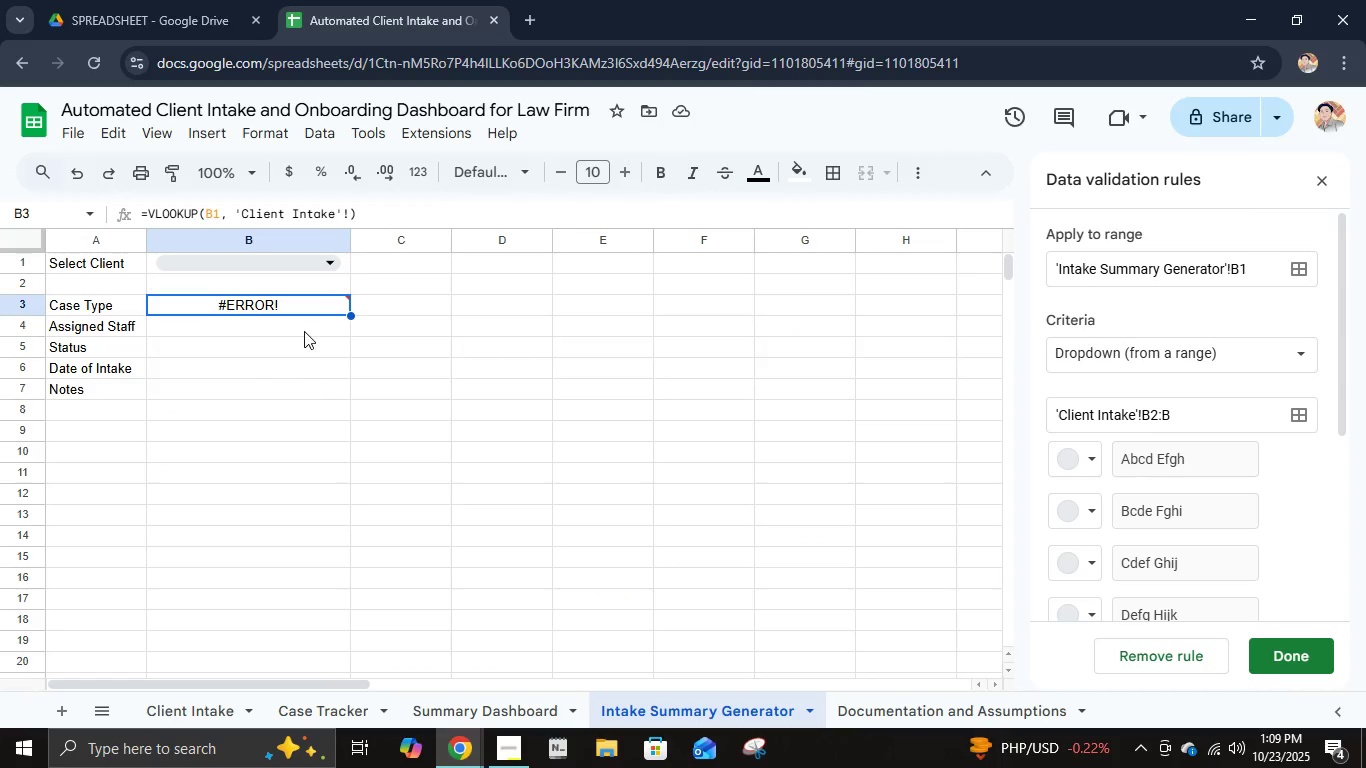 
double_click([311, 311])
 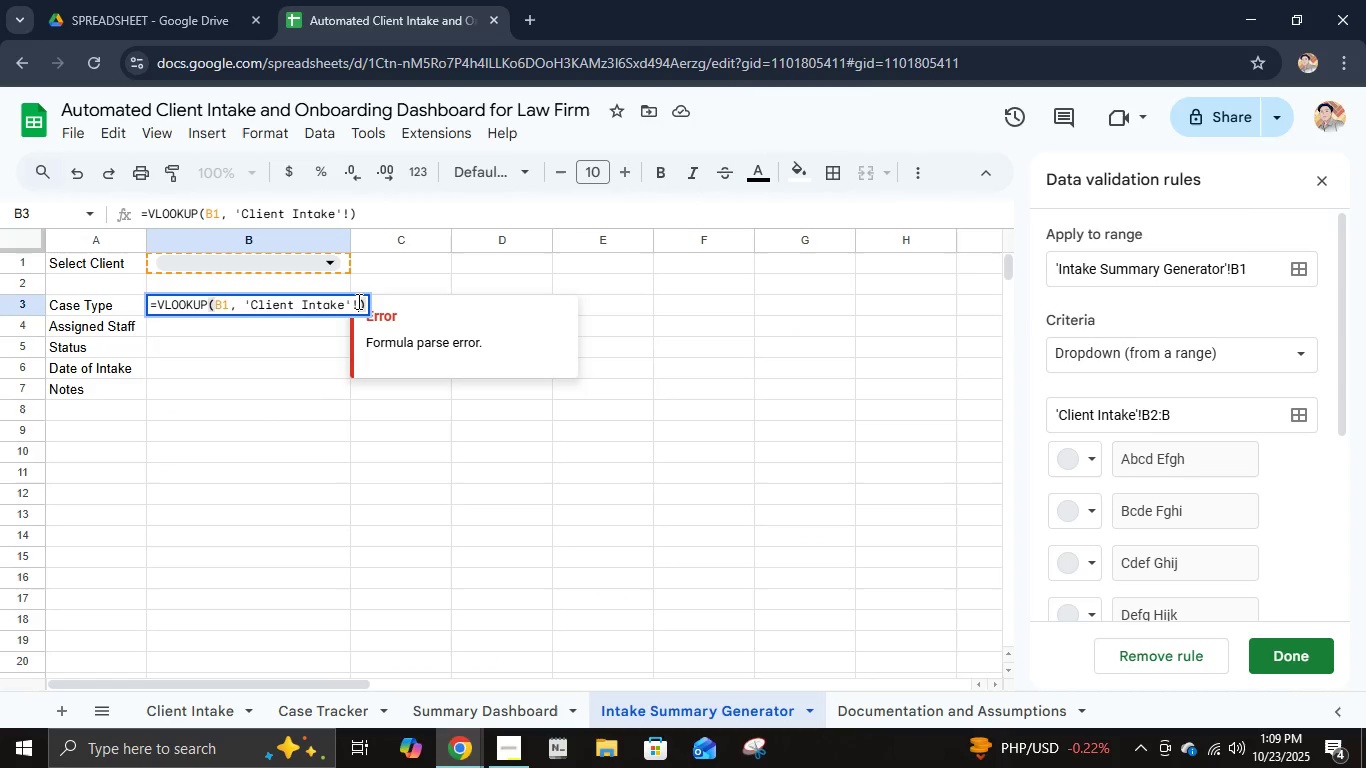 
left_click([357, 301])
 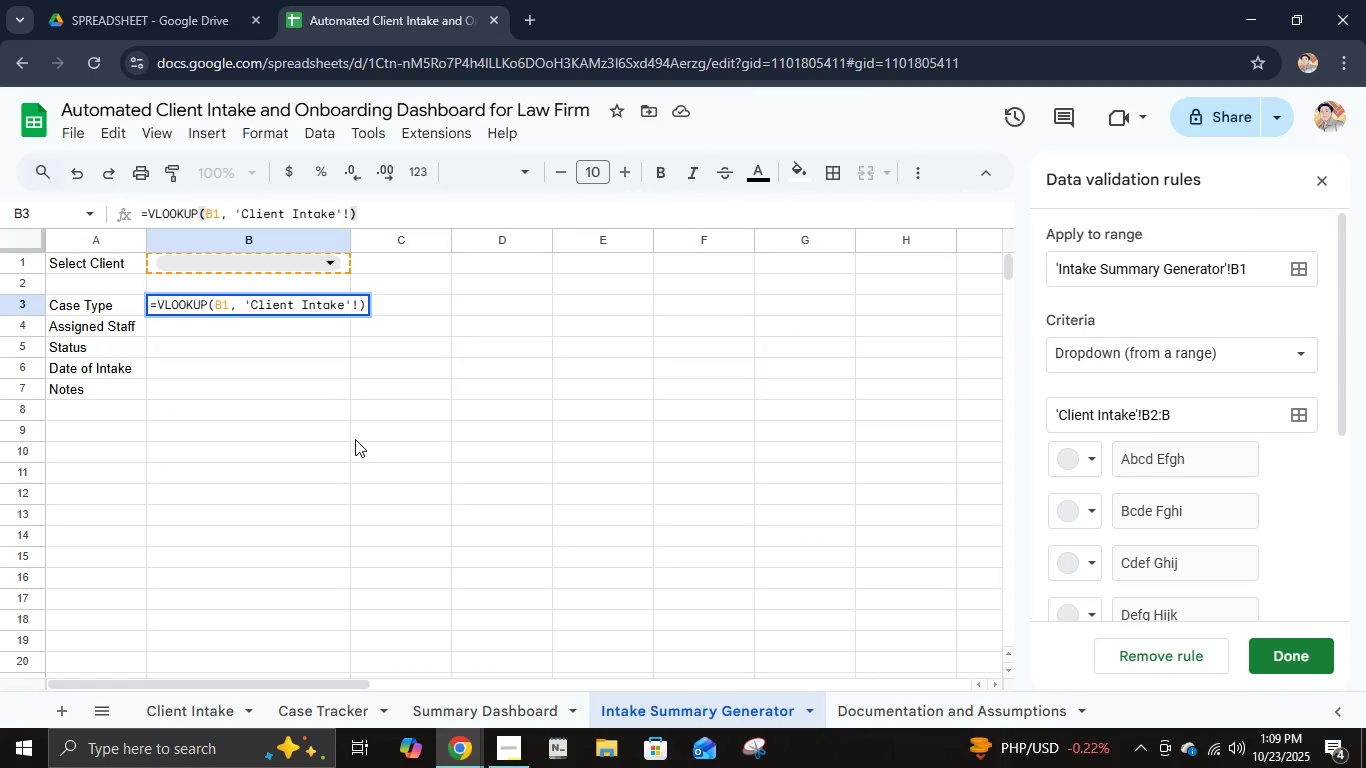 
wait(8.37)
 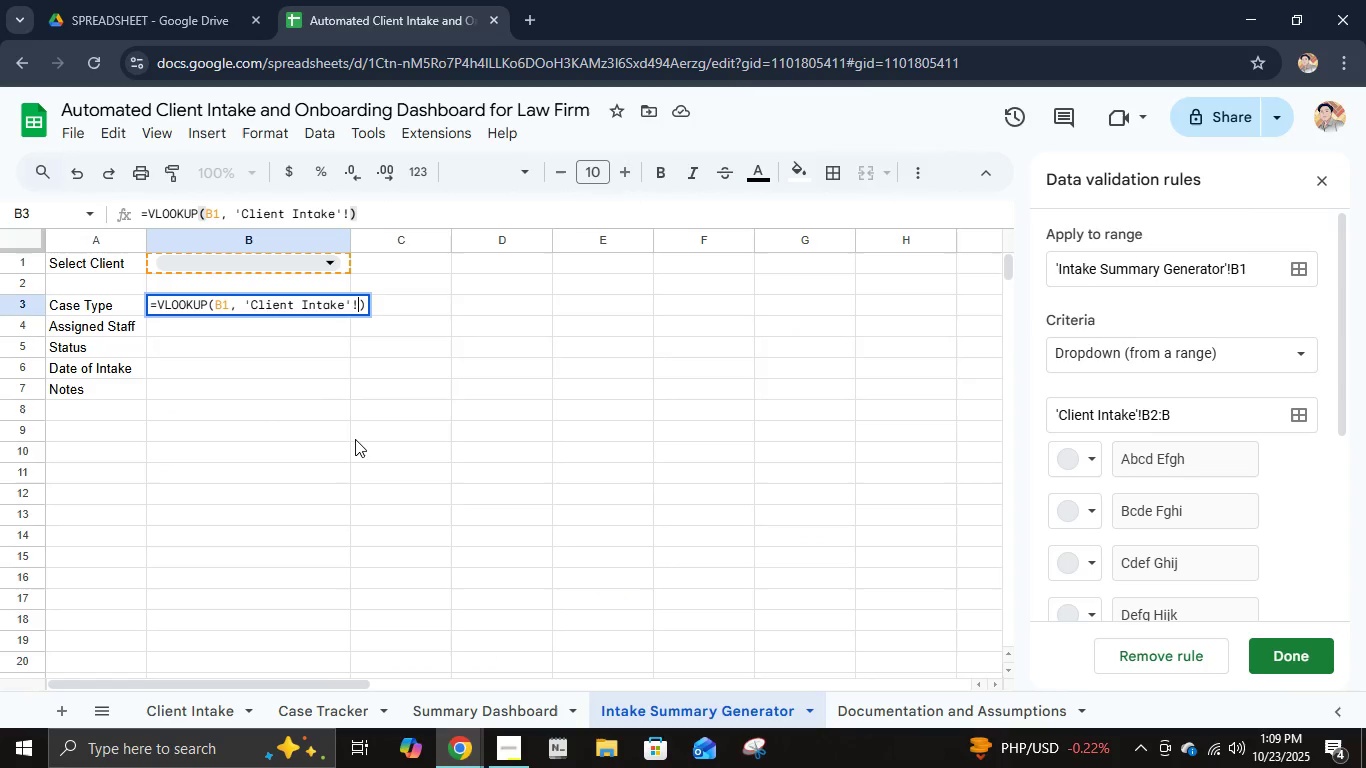 
key(Shift+B)
 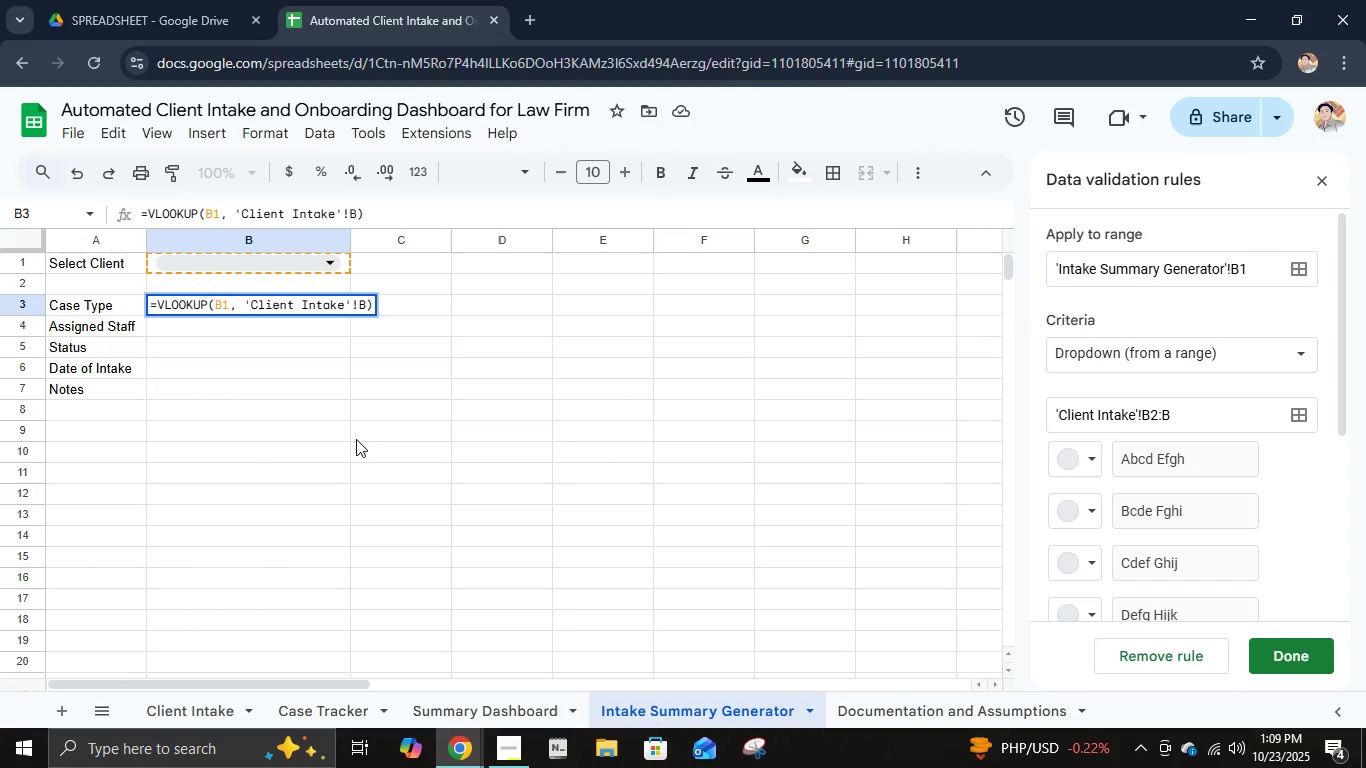 
key(Shift+ShiftRight)
 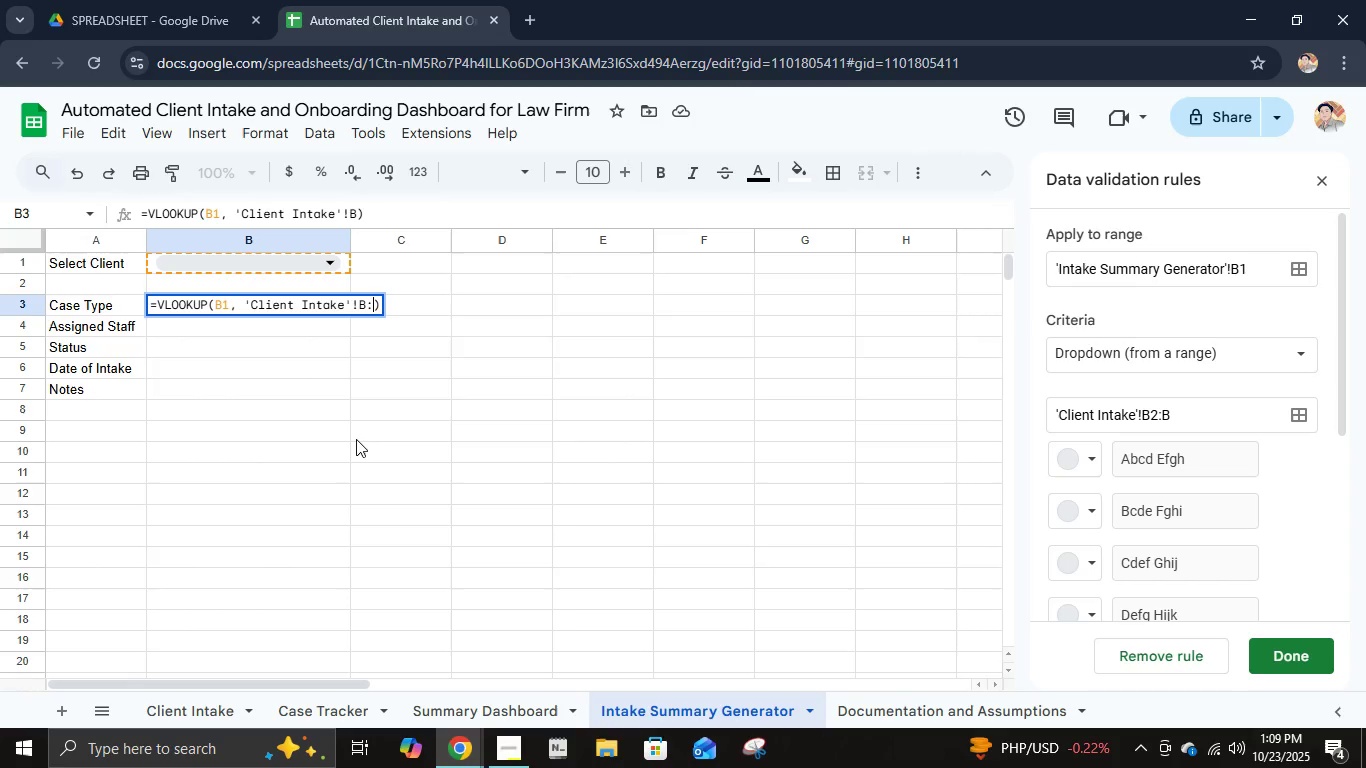 
key(Shift+Semicolon)
 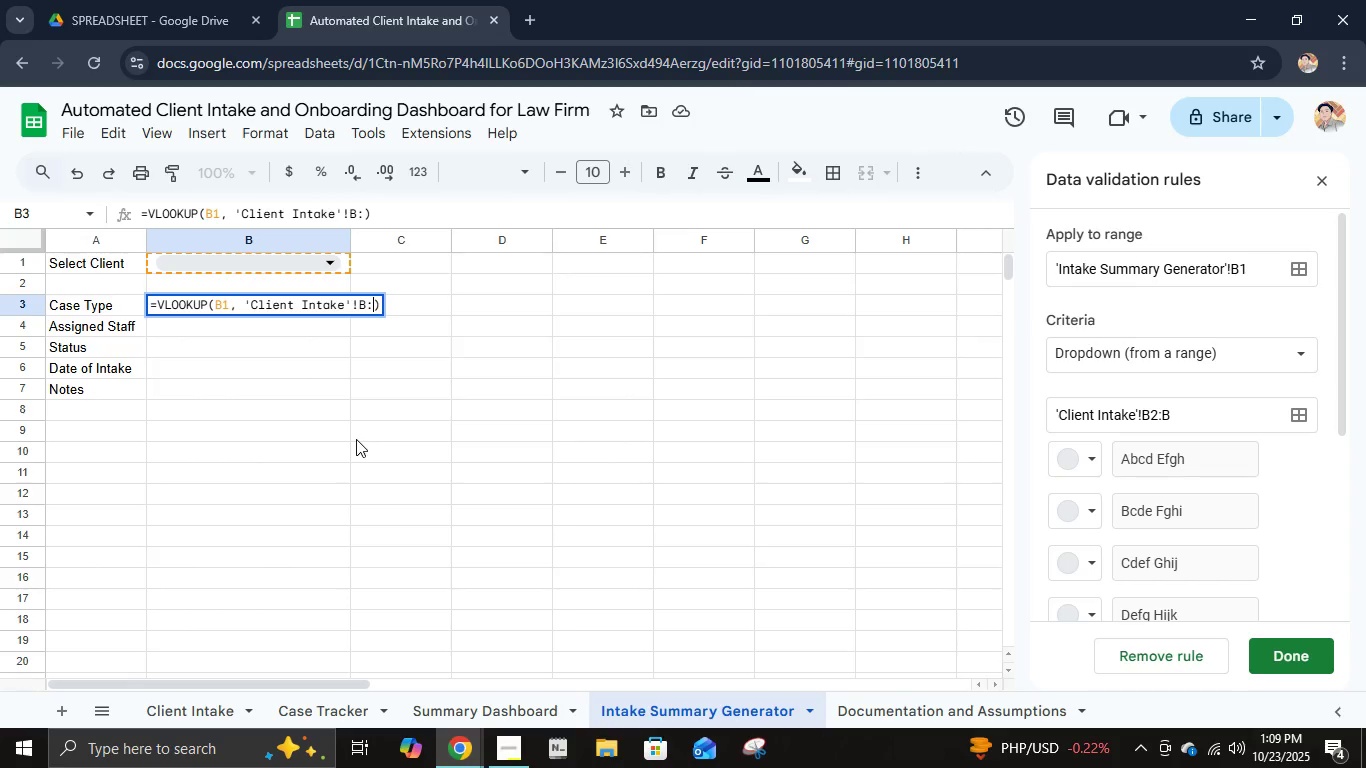 
key(Shift+ShiftLeft)
 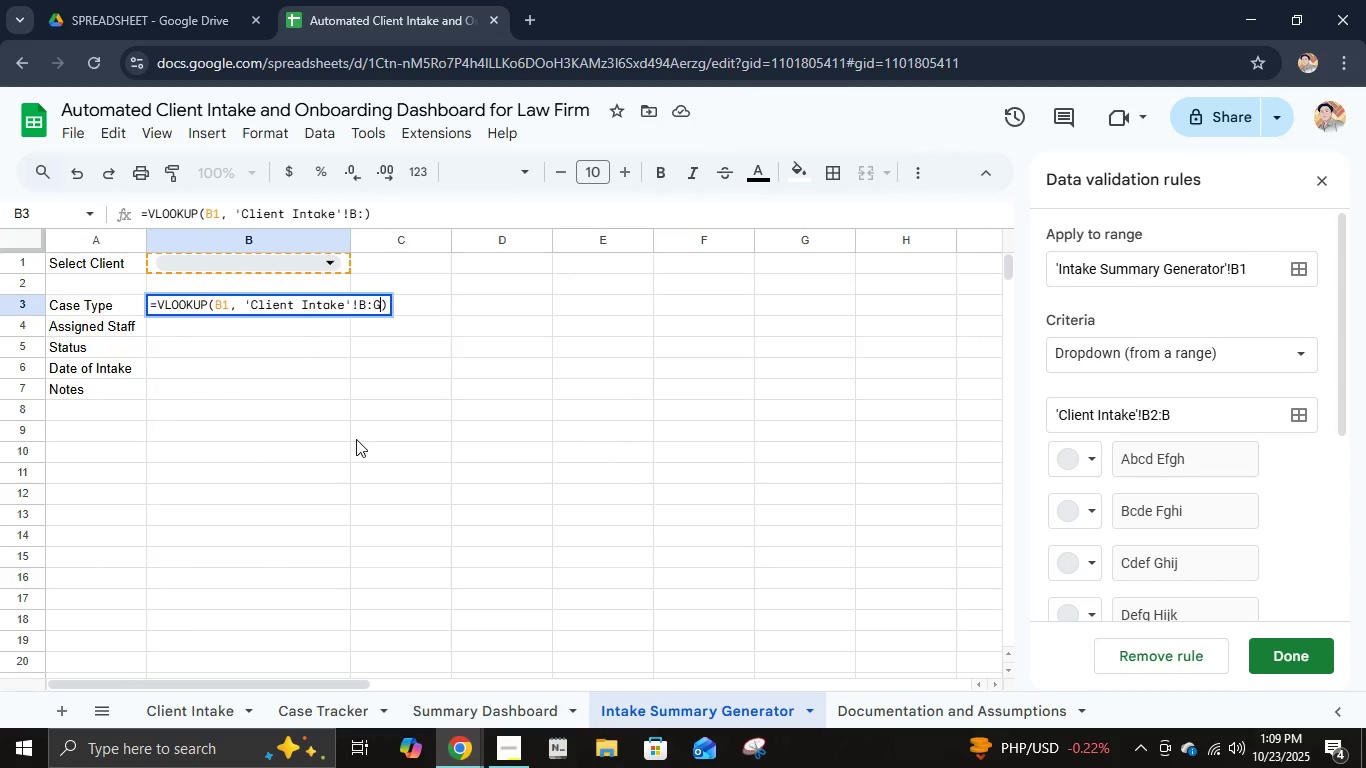 
key(Shift+G)
 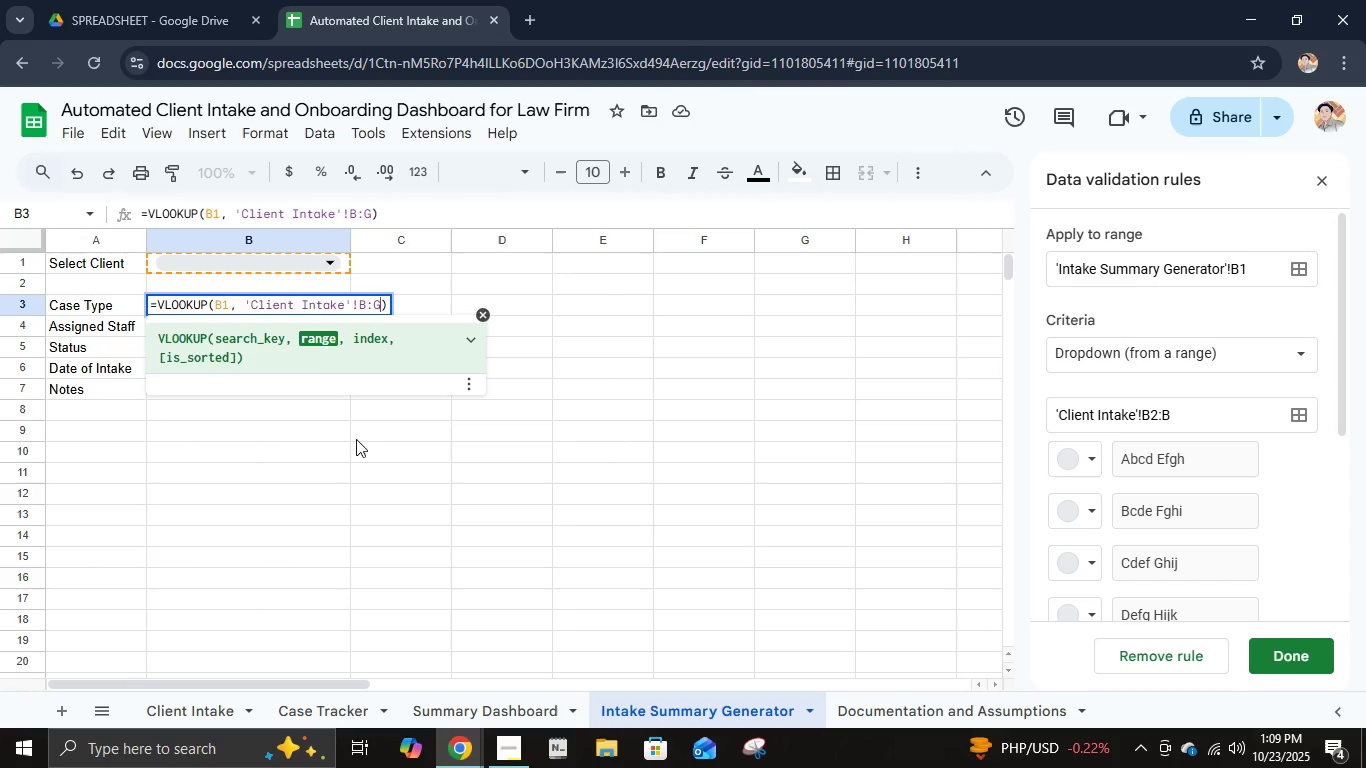 
type(, 4, false))
 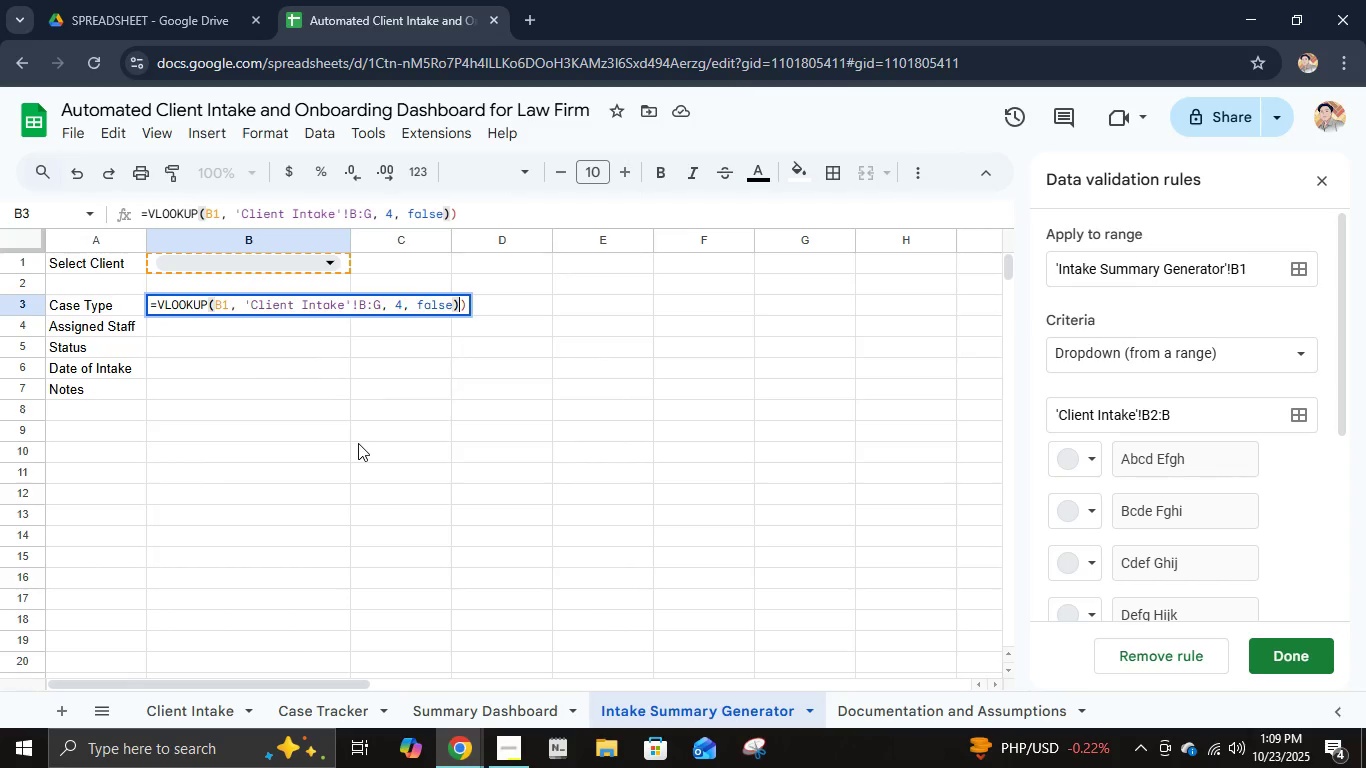 
 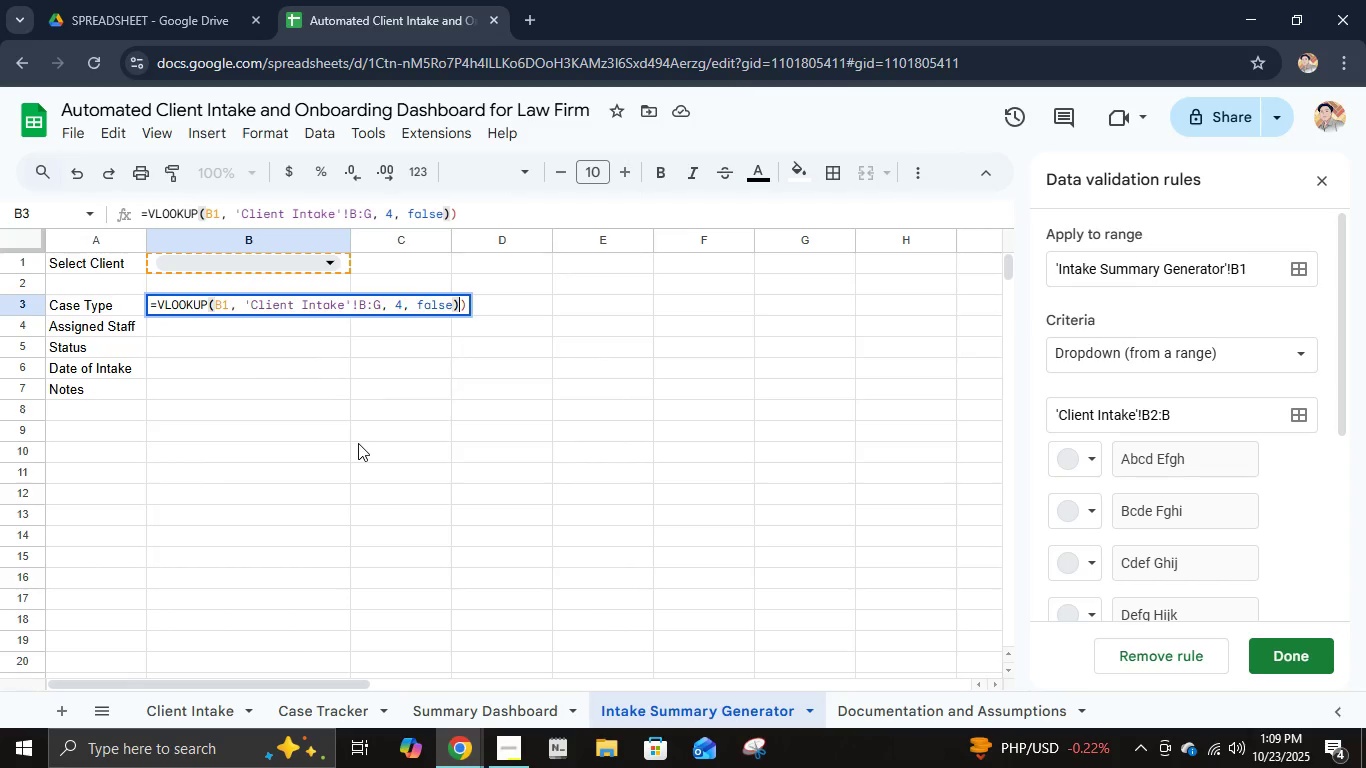 
key(Enter)
 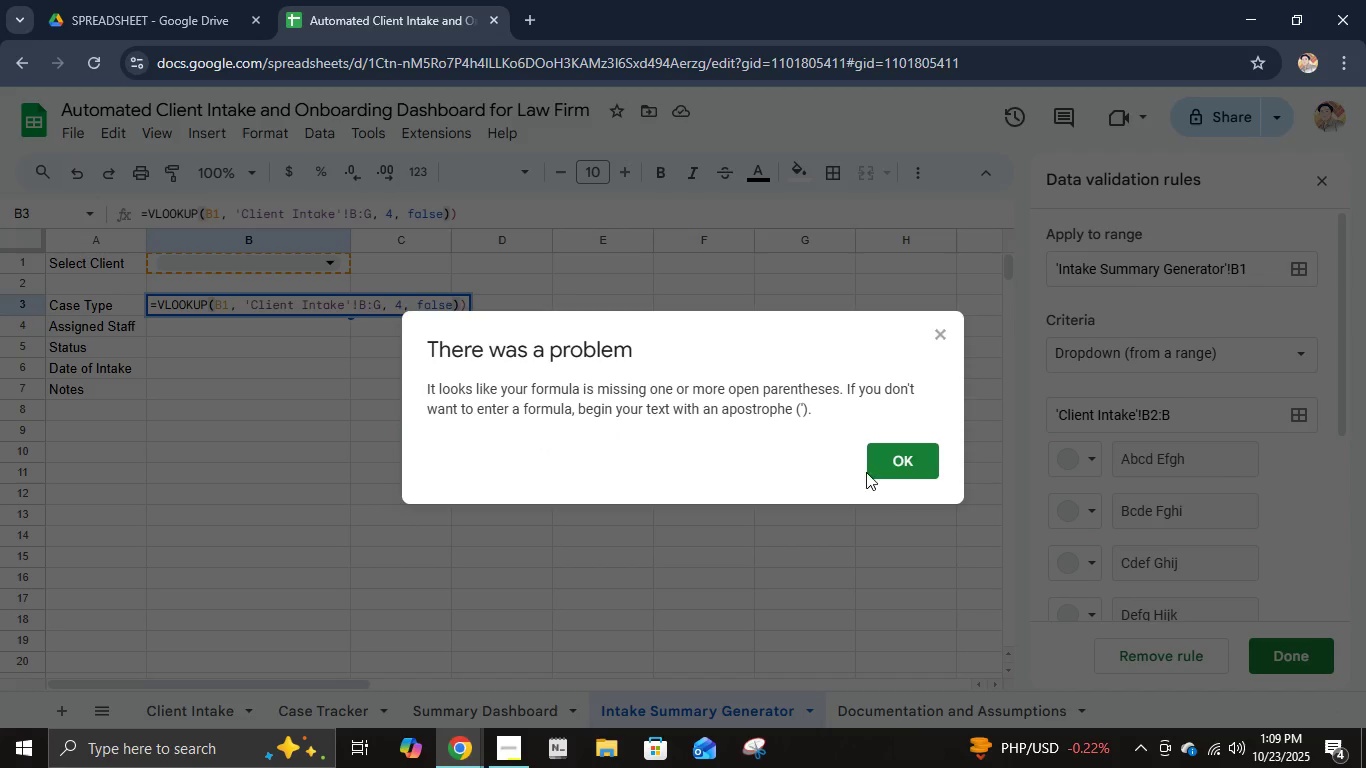 
left_click([891, 480])
 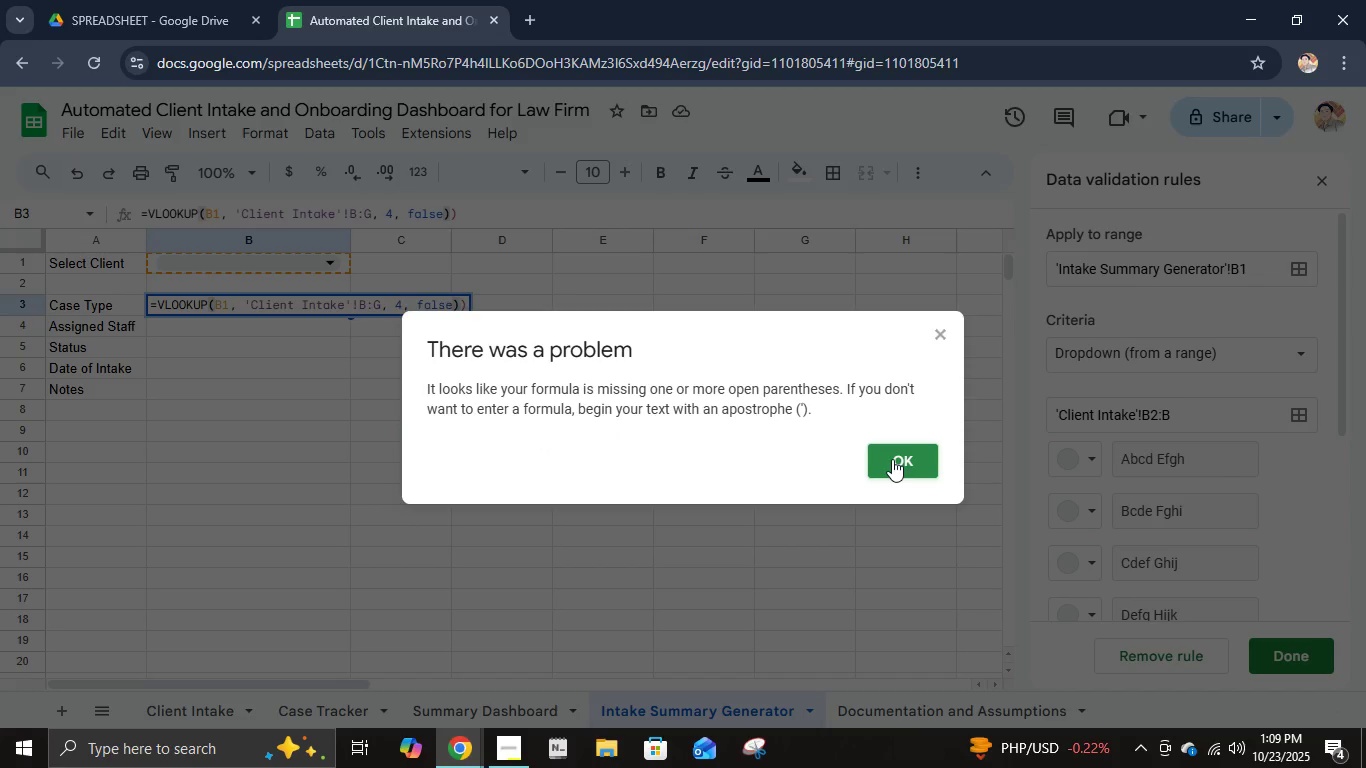 
double_click([893, 457])
 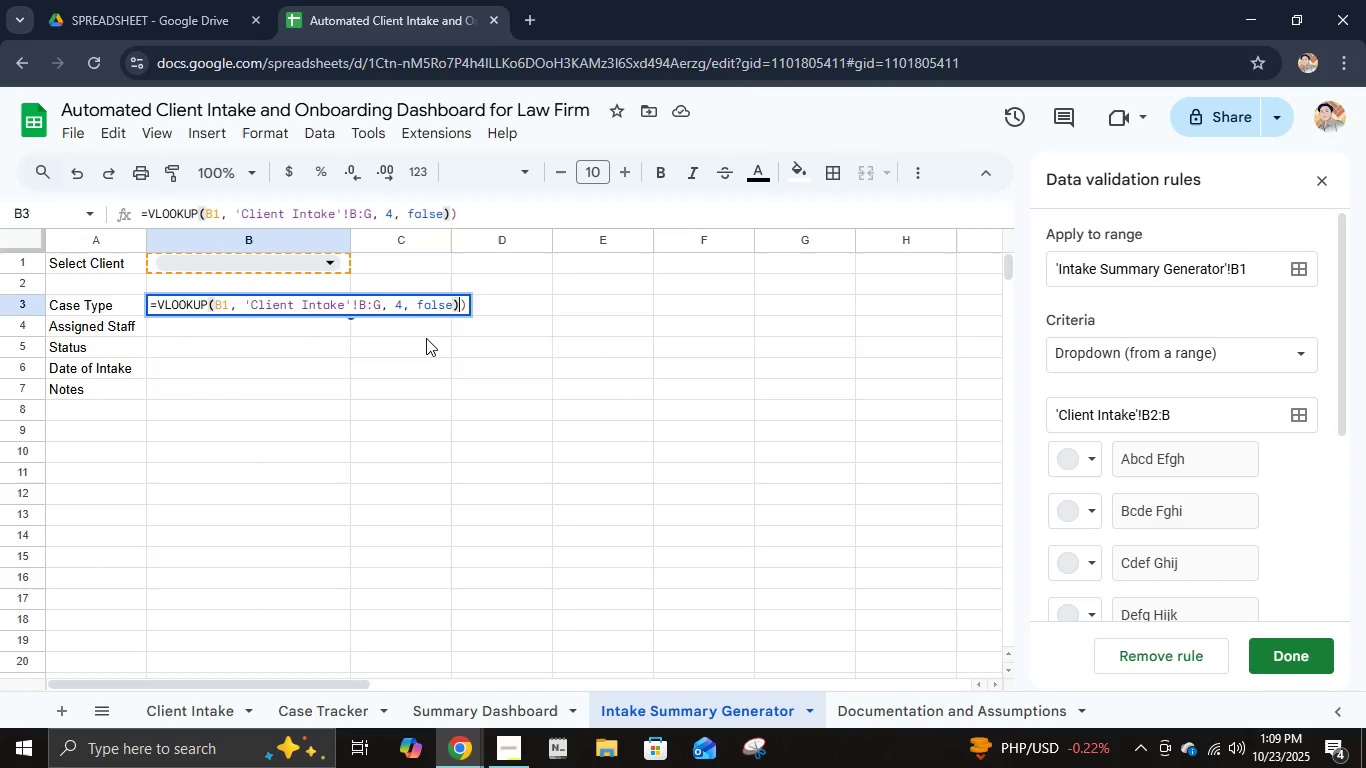 
key(Backspace)
 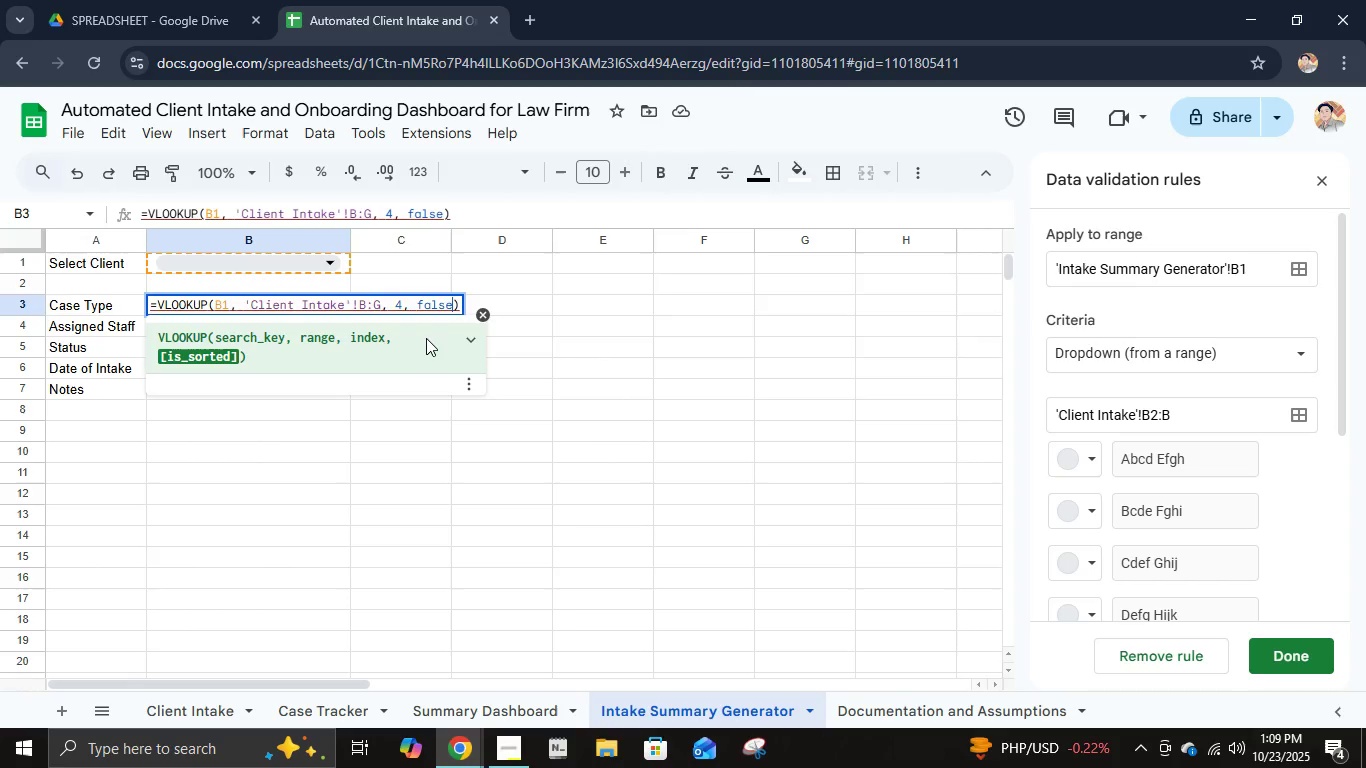 
key(Enter)
 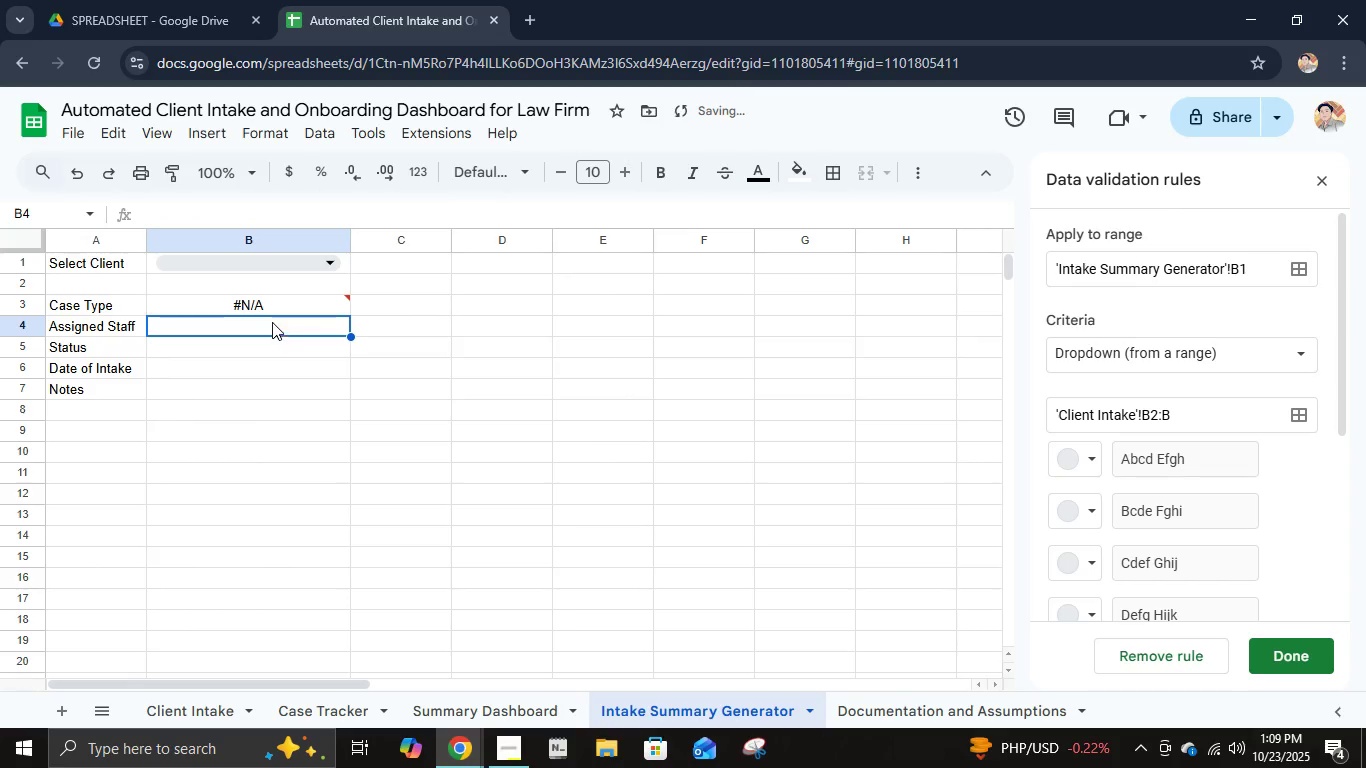 
left_click([281, 300])
 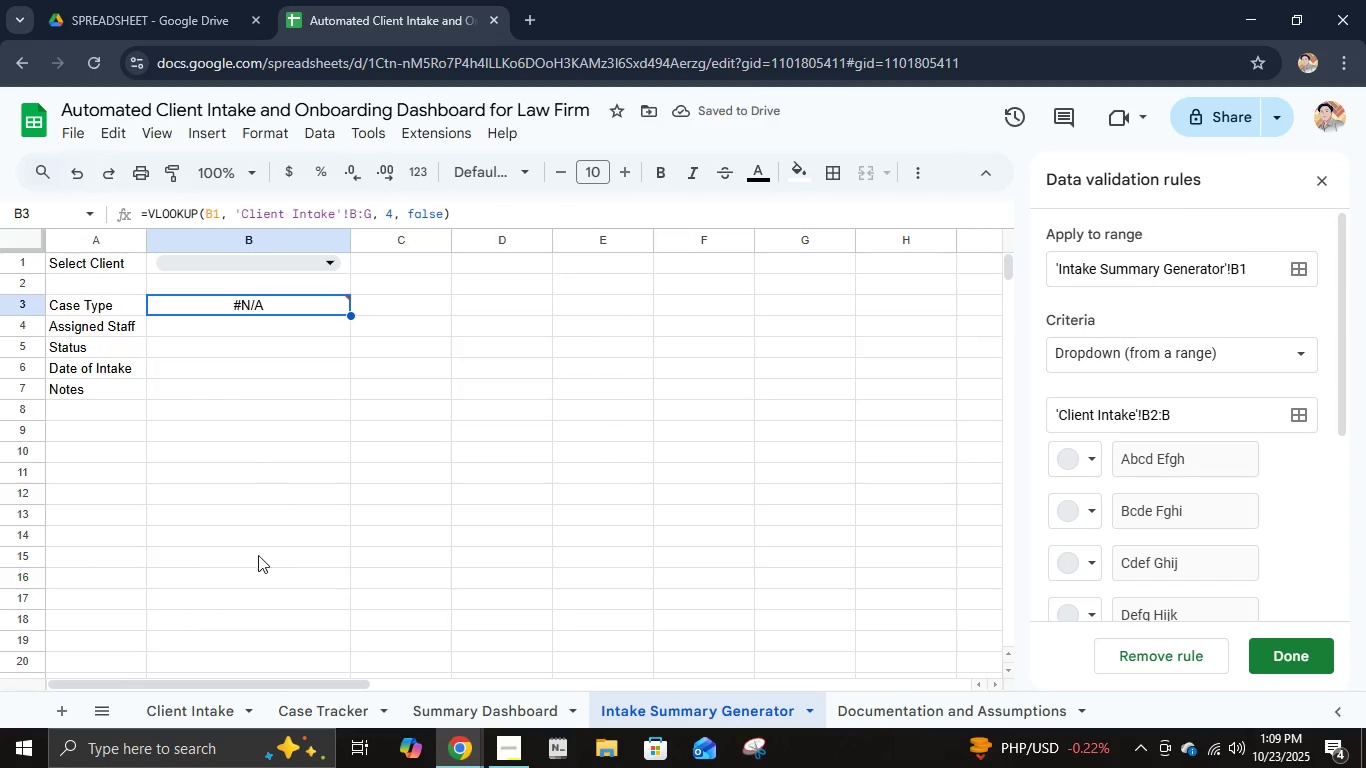 
mouse_move([233, 685])
 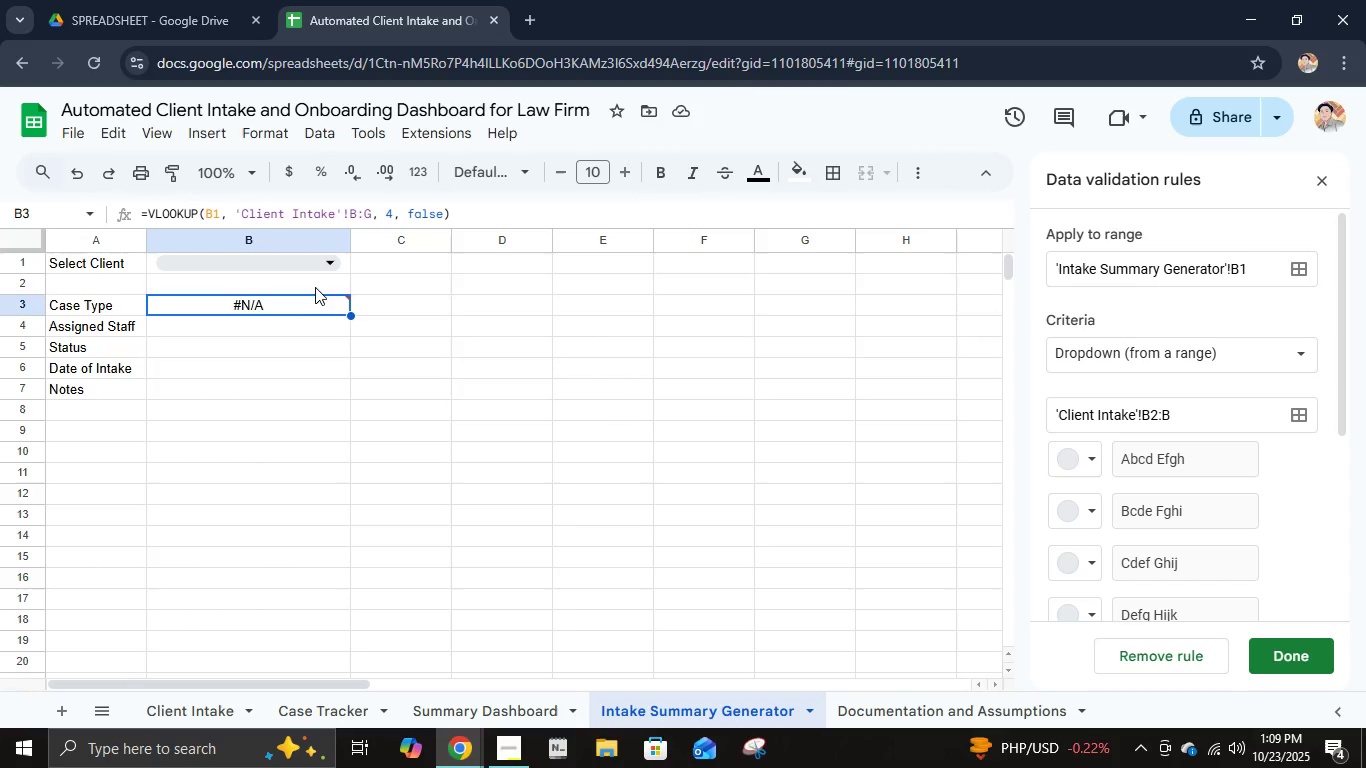 
left_click([316, 264])
 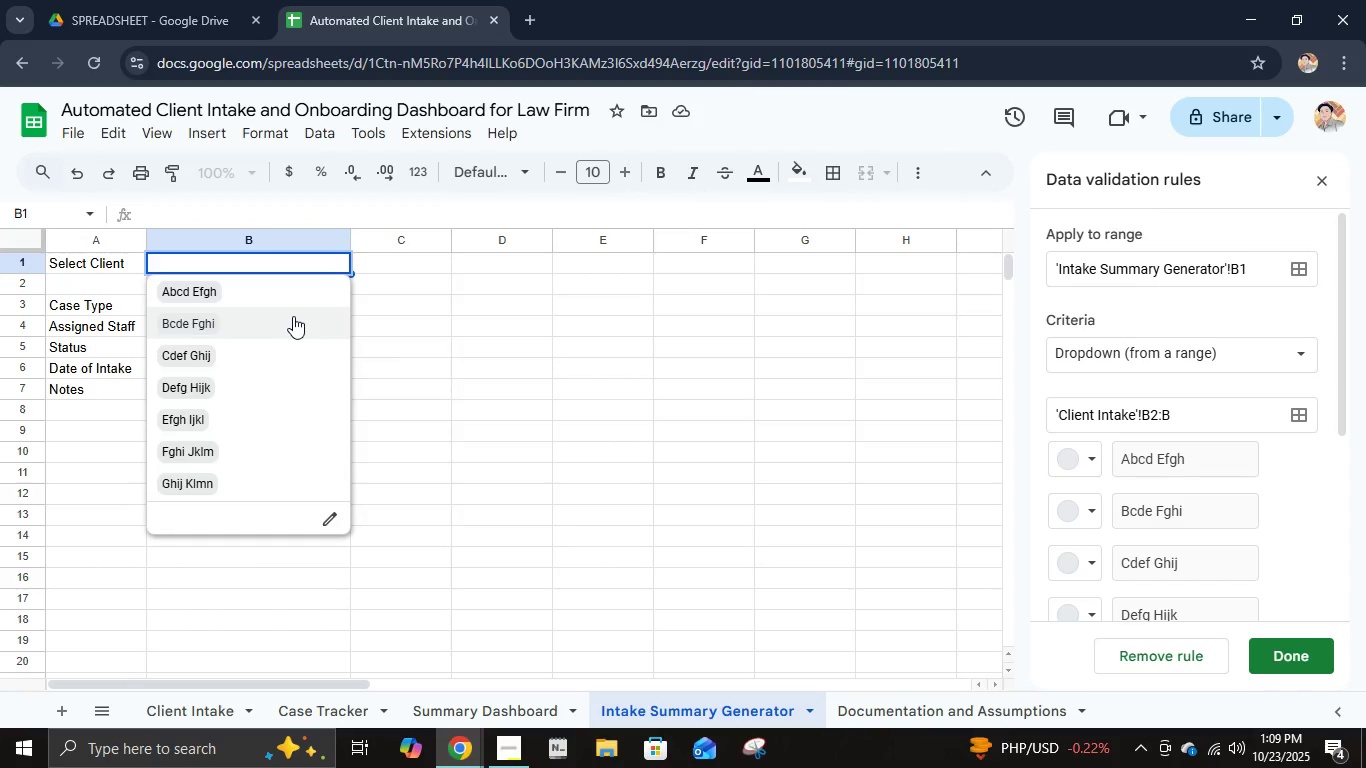 
left_click([293, 316])
 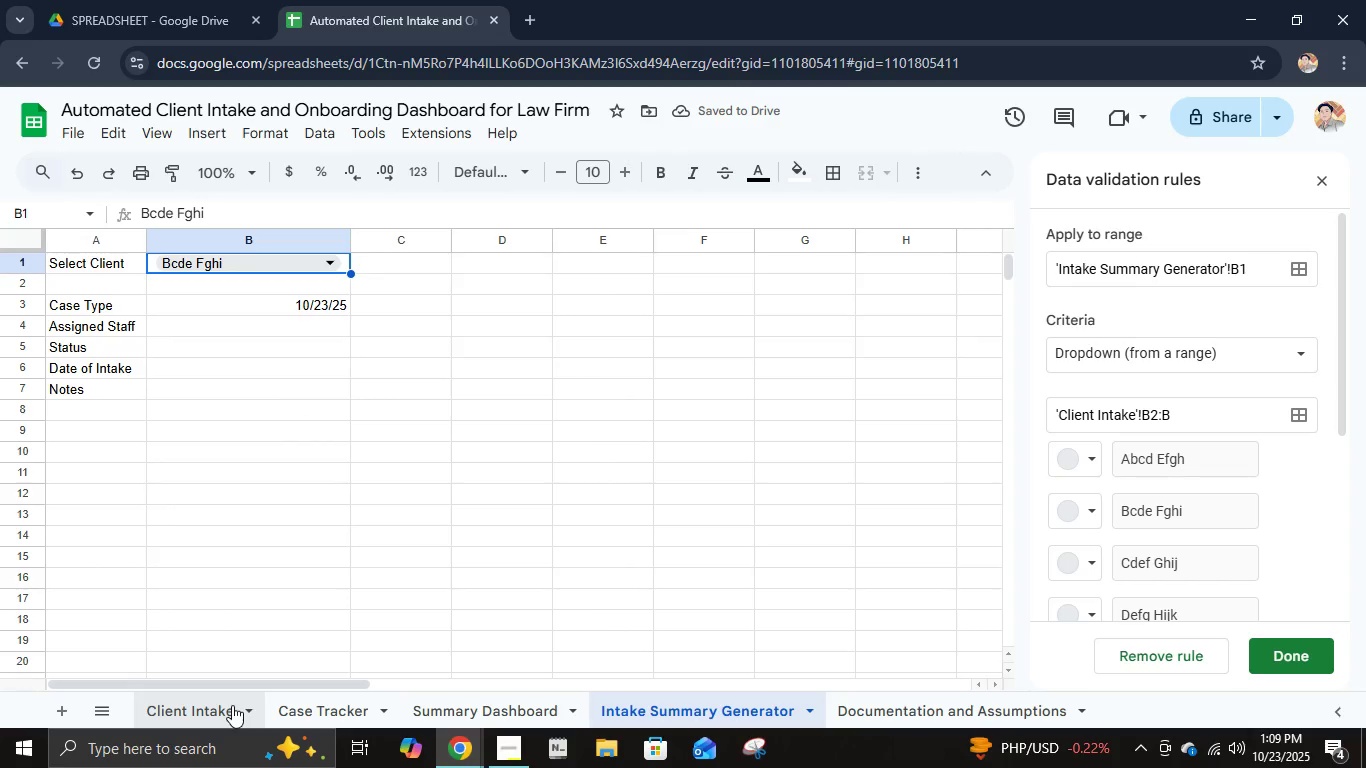 
left_click([232, 705])
 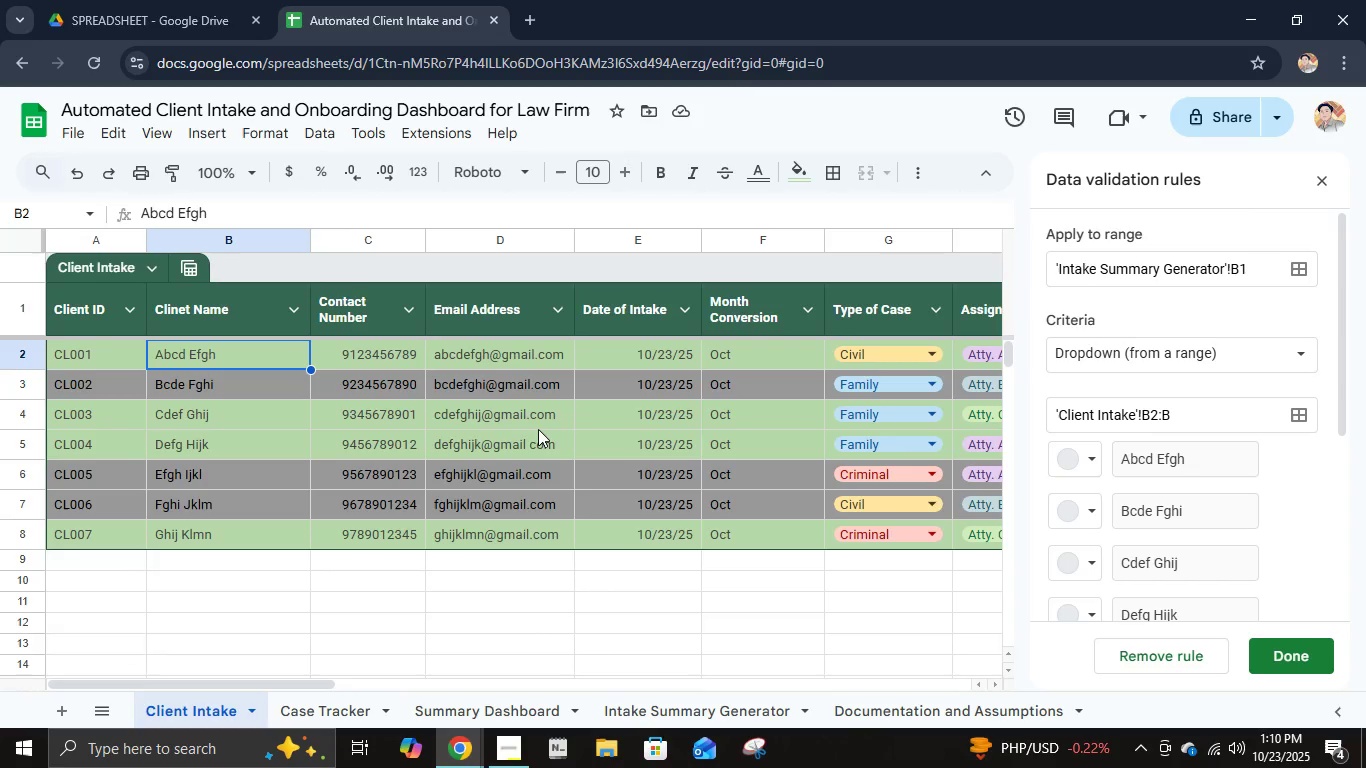 
wait(6.32)
 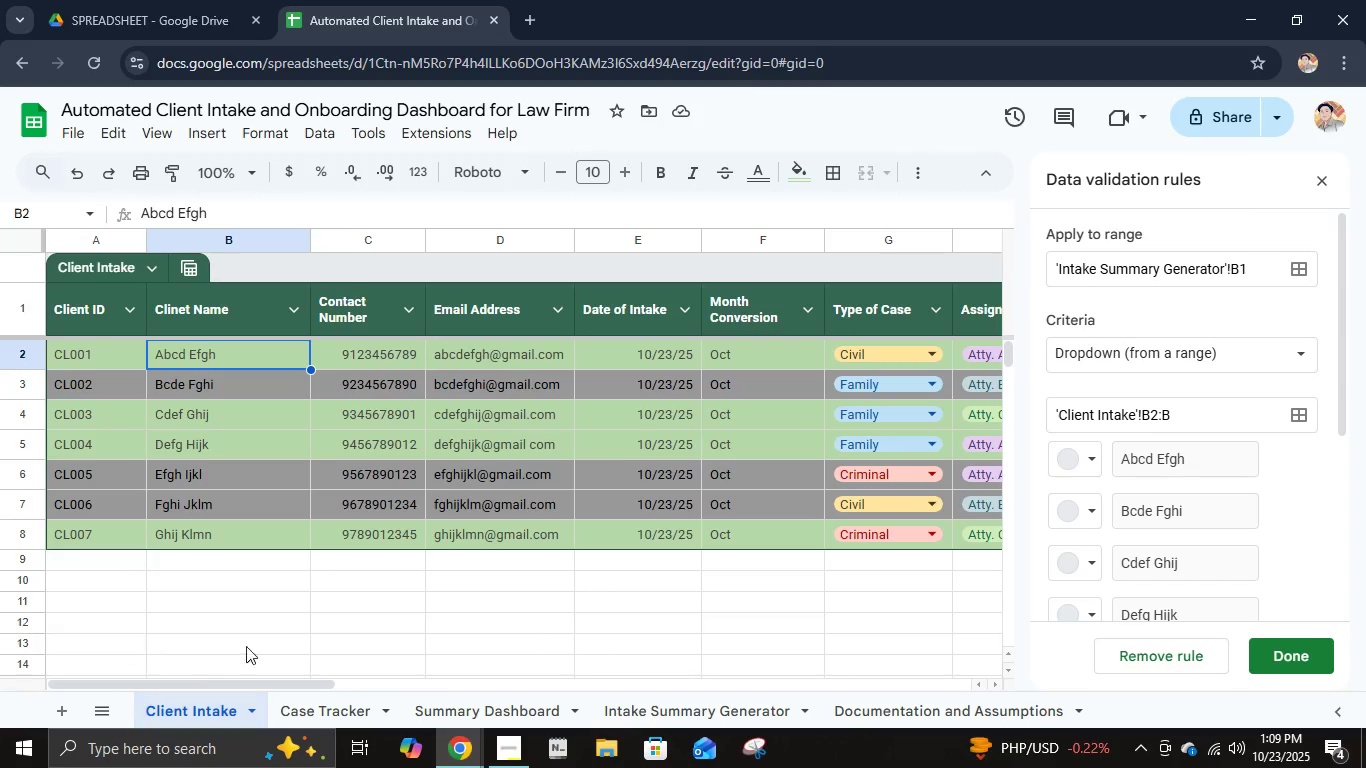 
left_click([438, 710])
 